 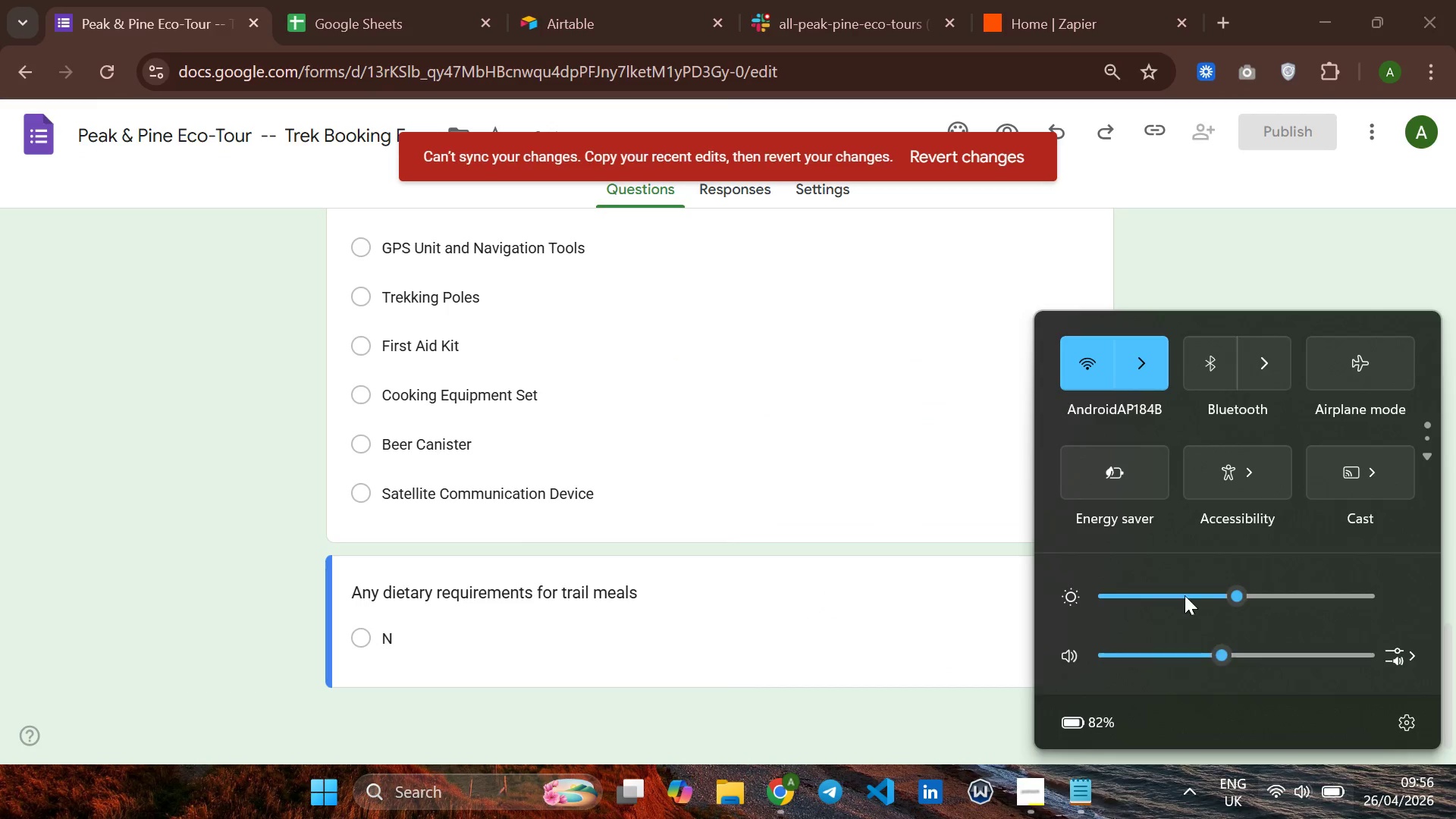 
left_click([1150, 387])
 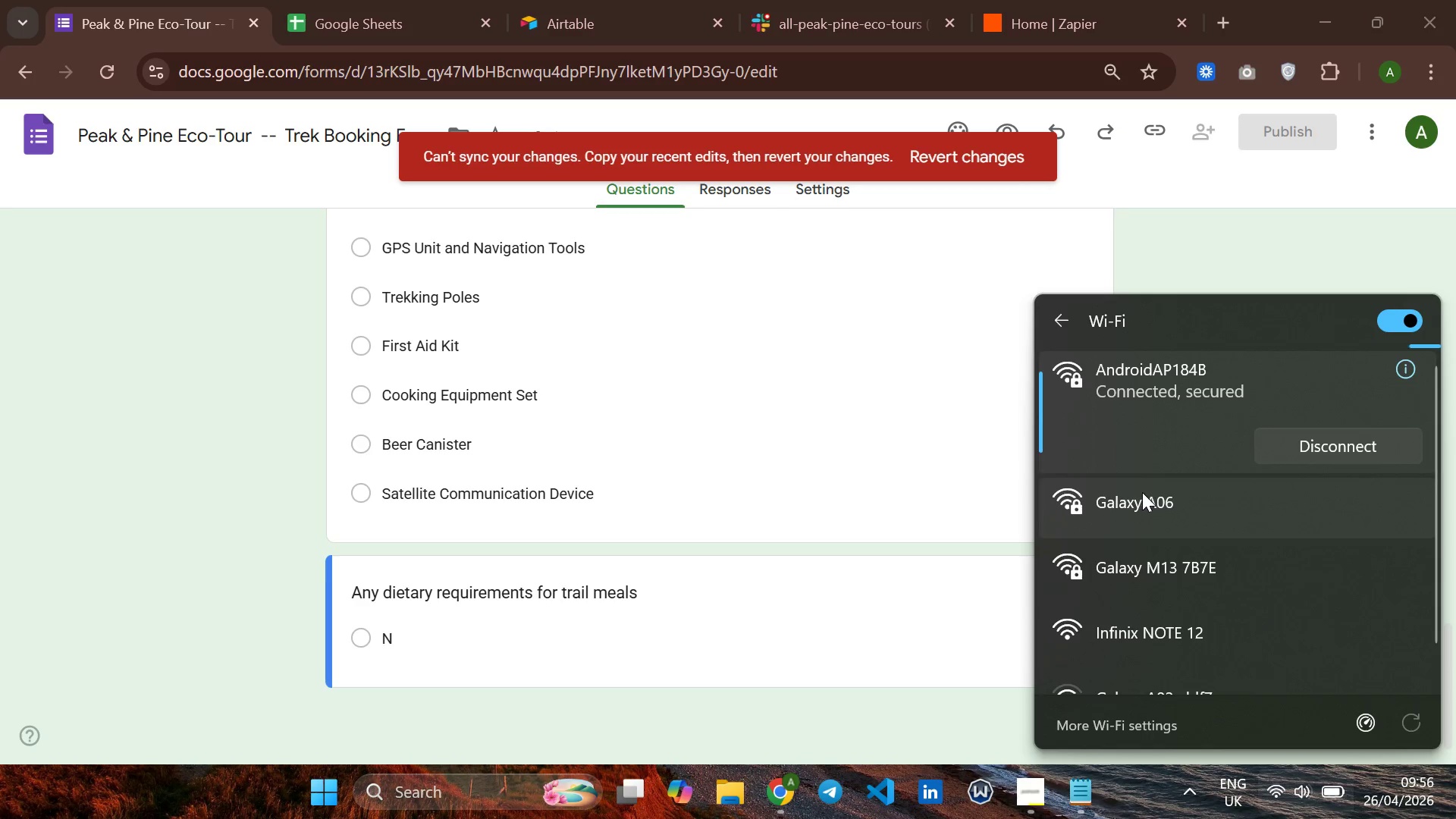 
left_click([1142, 492])
 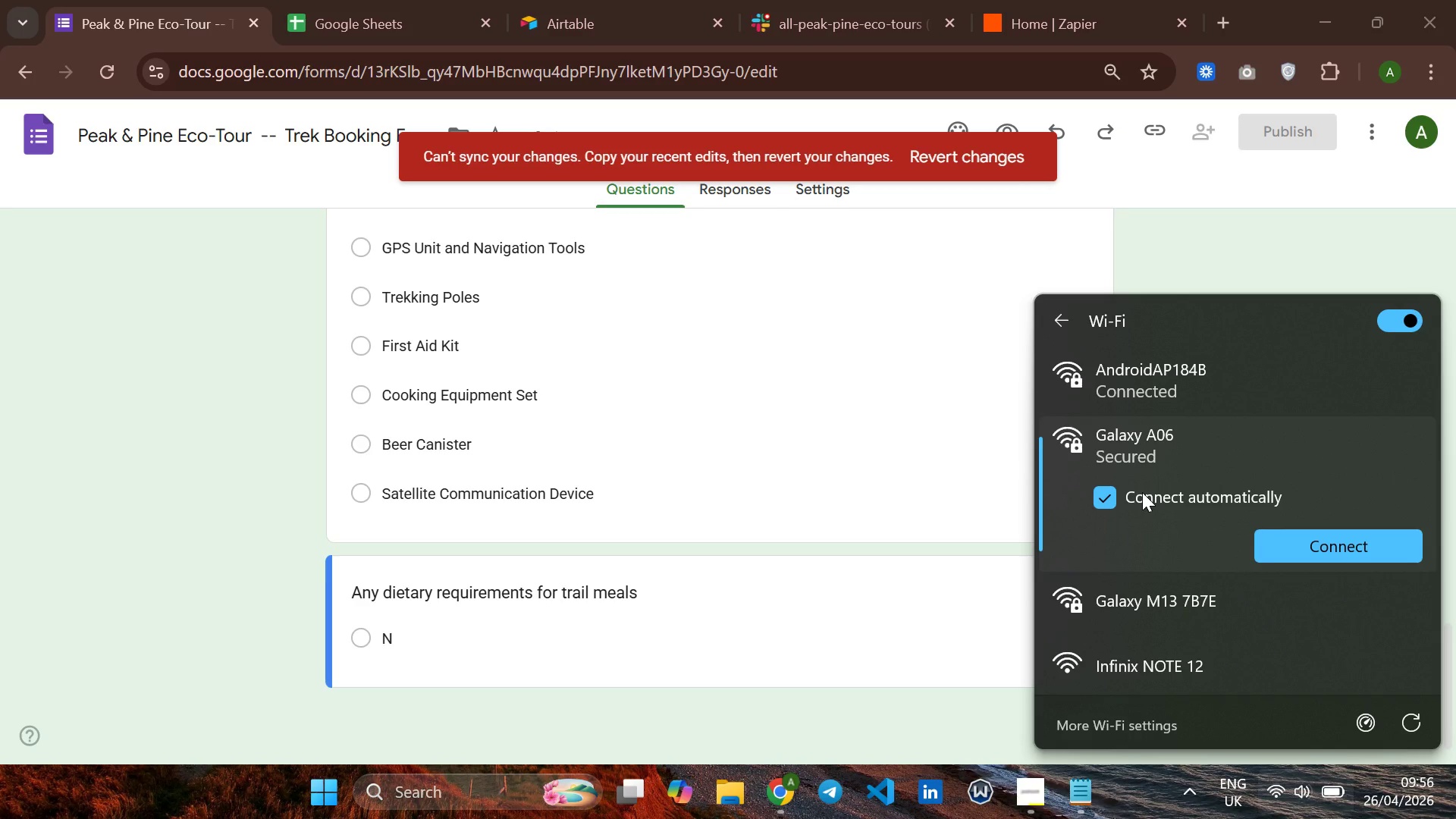 
wait(8.2)
 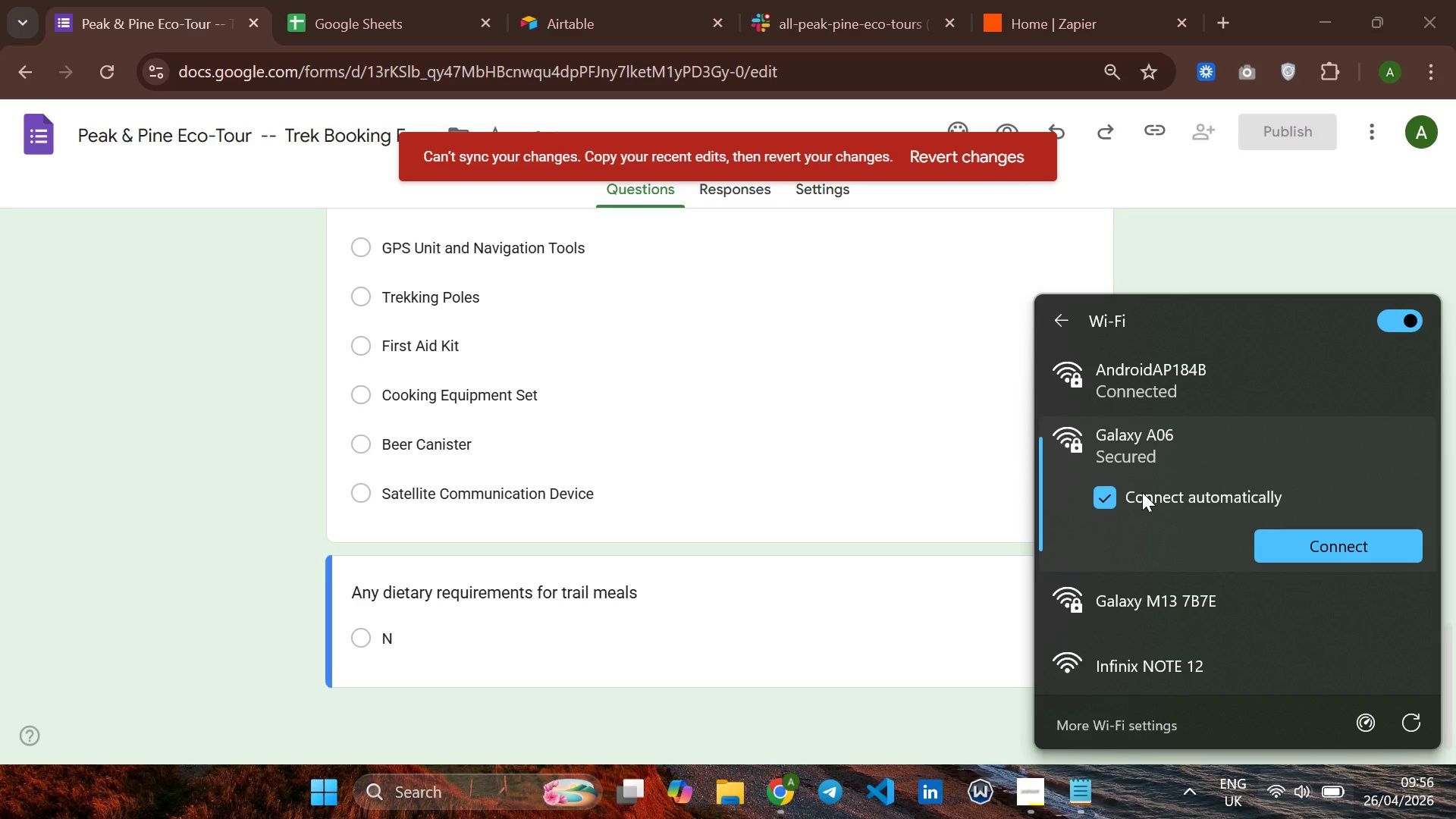 
left_click([1325, 562])
 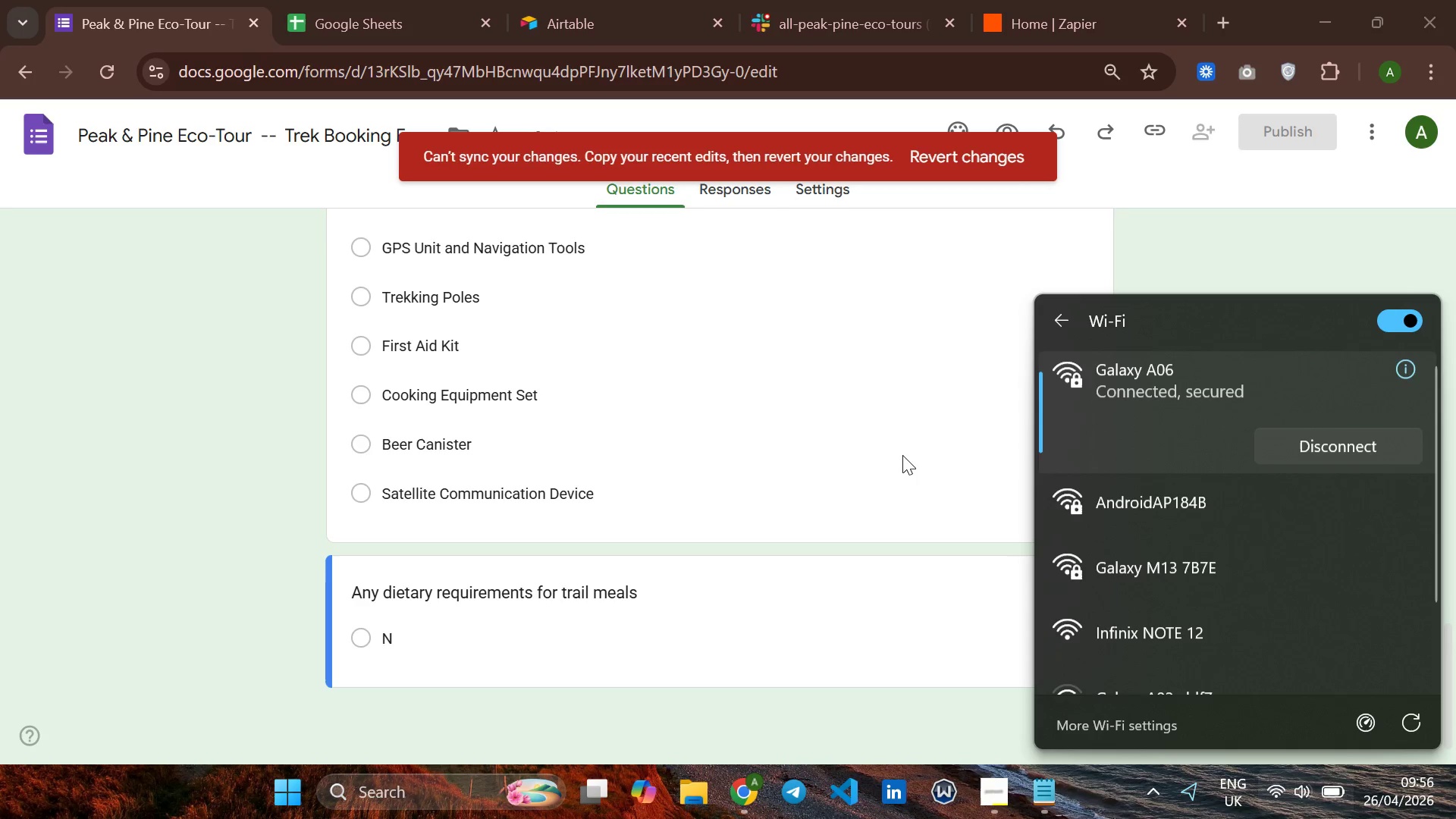 
left_click([884, 453])
 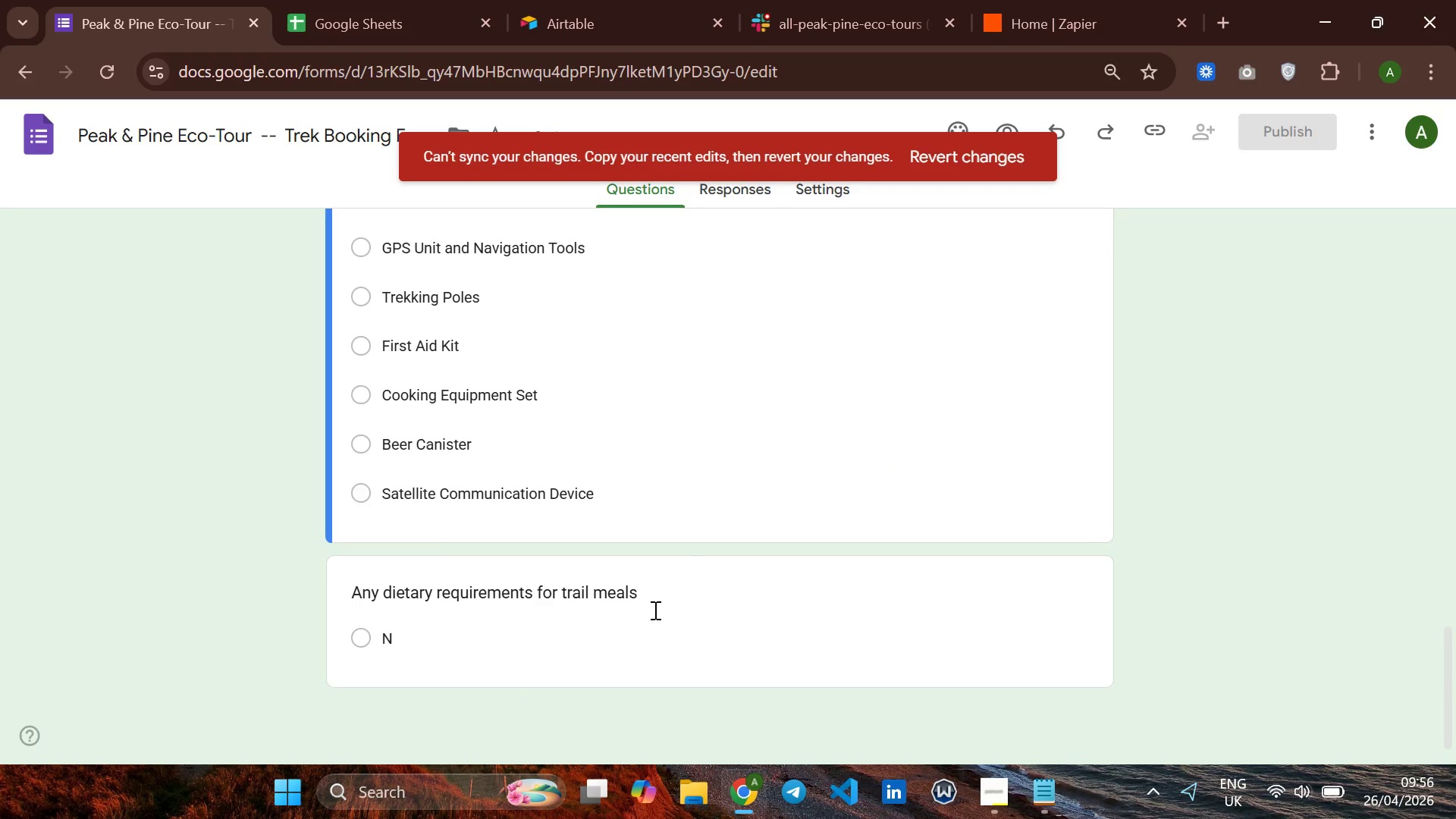 
left_click([644, 615])
 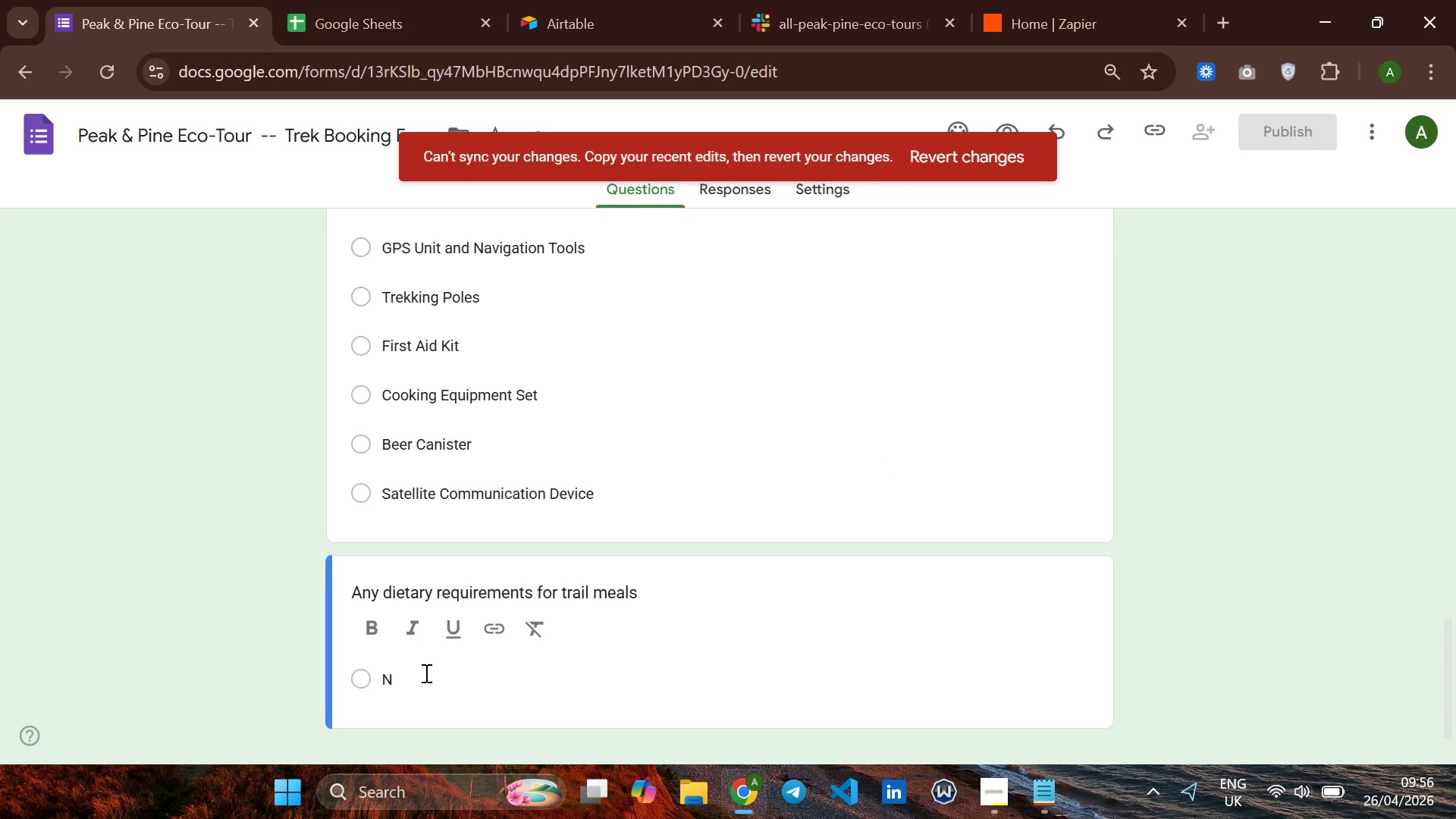 
double_click([425, 673])
 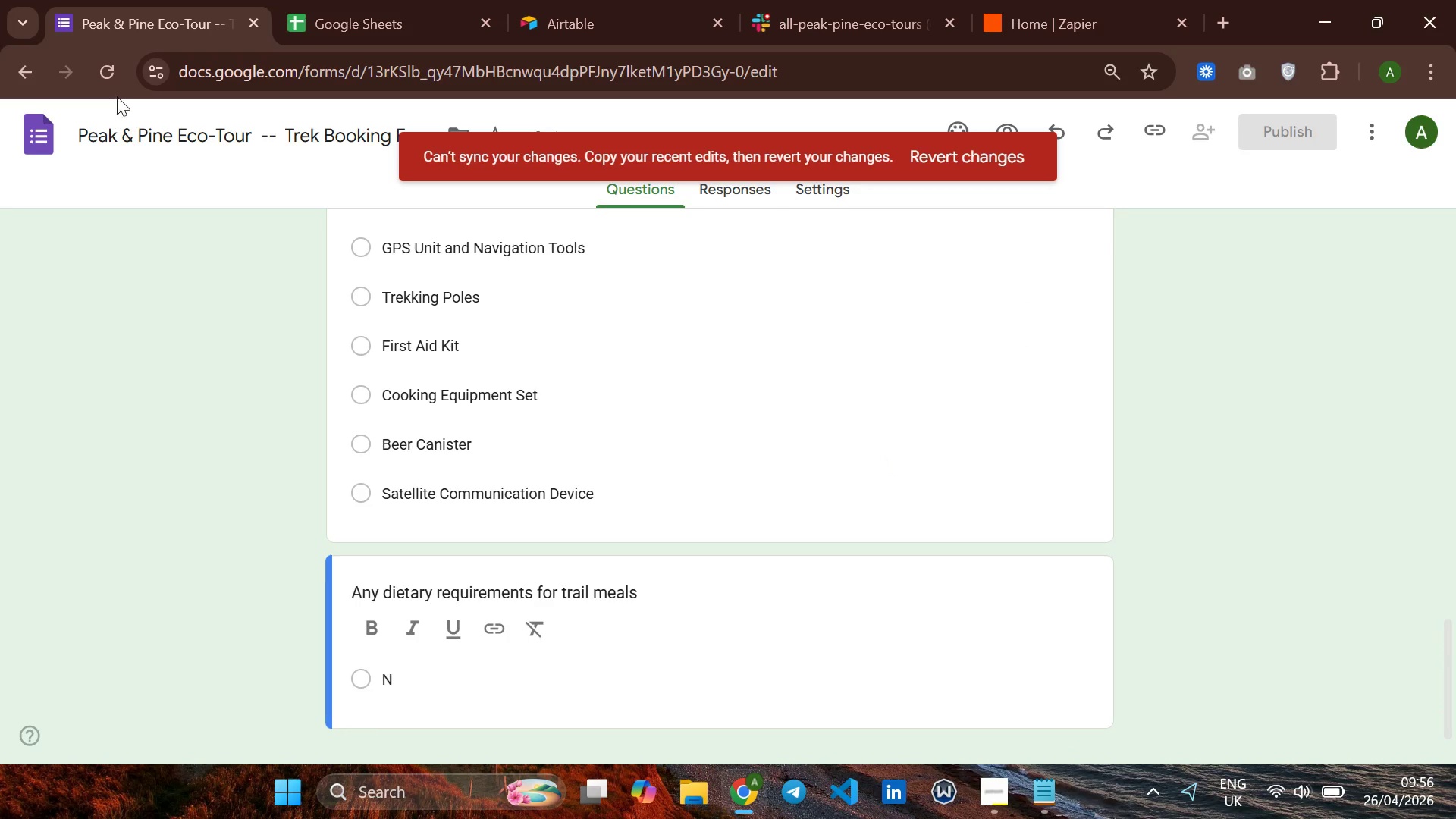 
left_click([117, 77])
 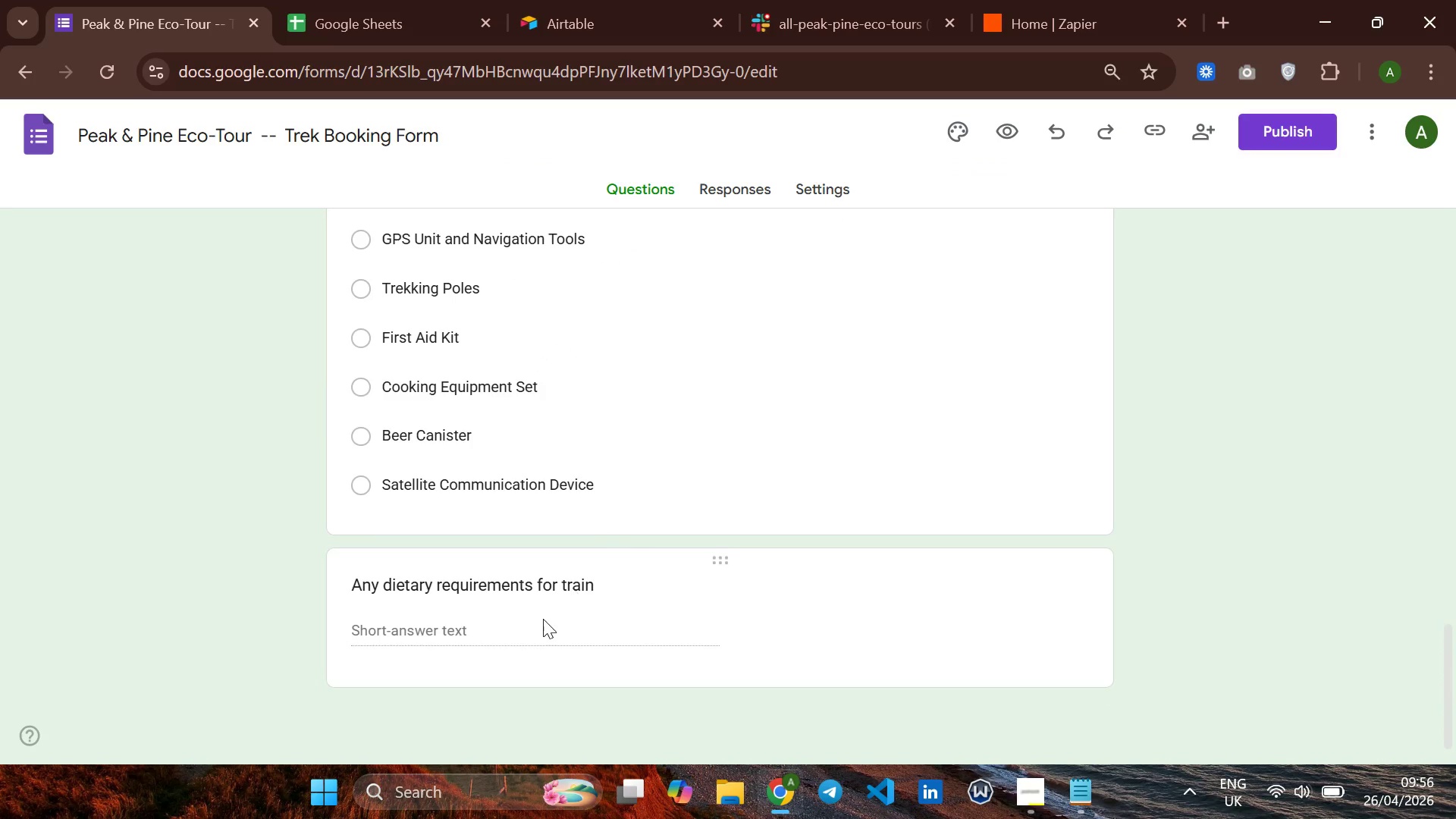 
wait(5.83)
 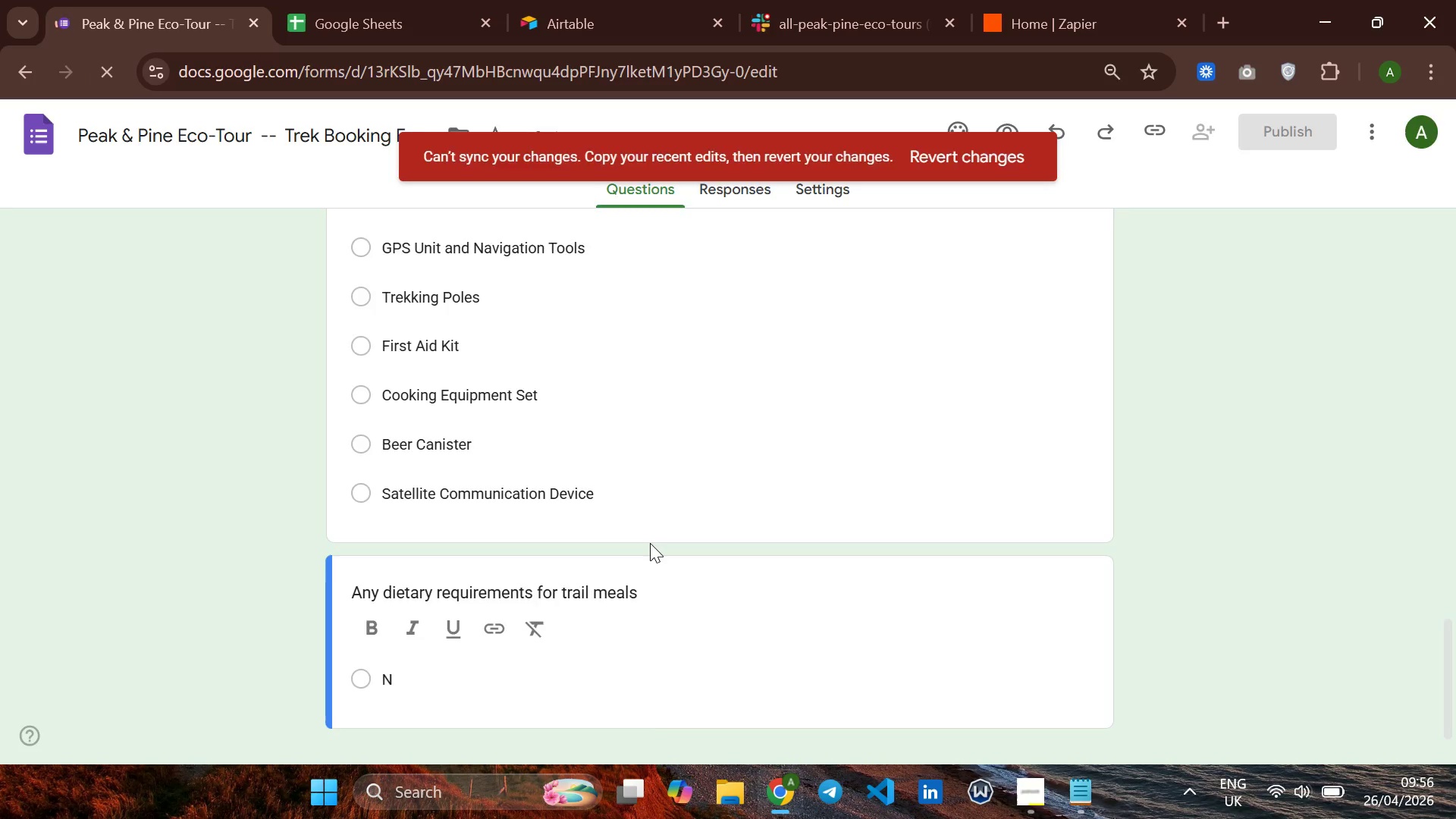 
left_click([513, 637])
 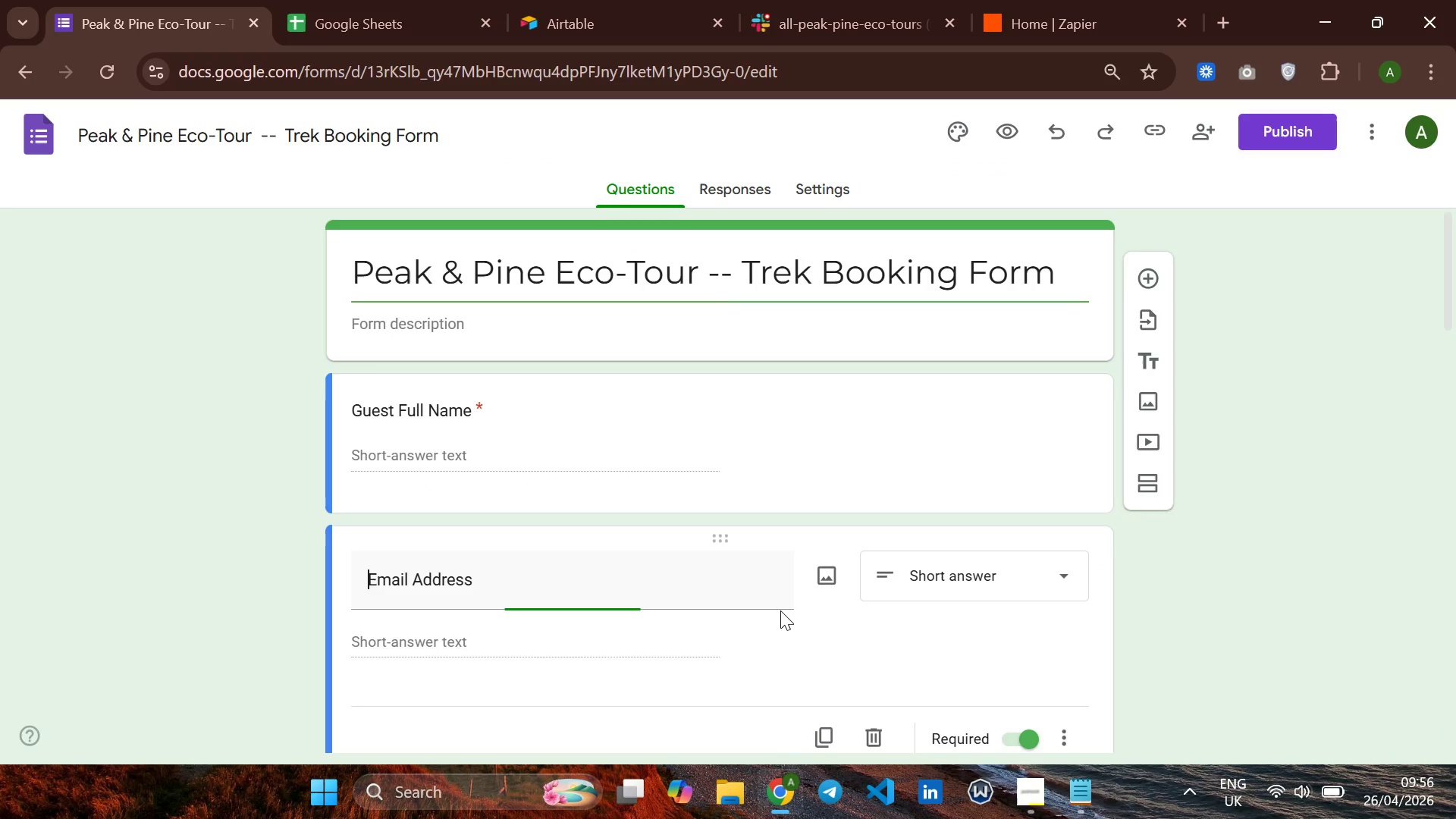 
left_click([780, 610])
 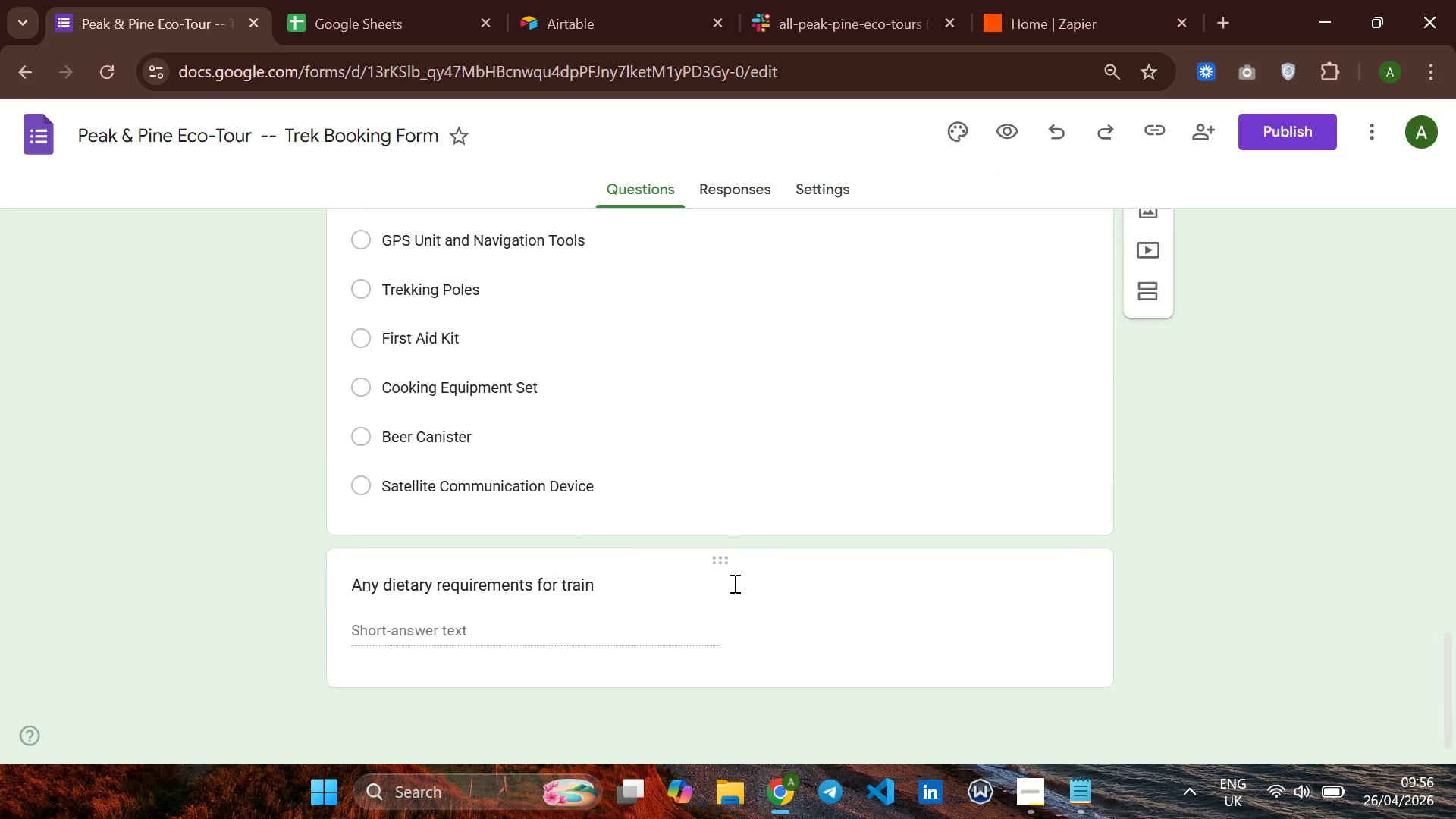 
left_click([786, 604])
 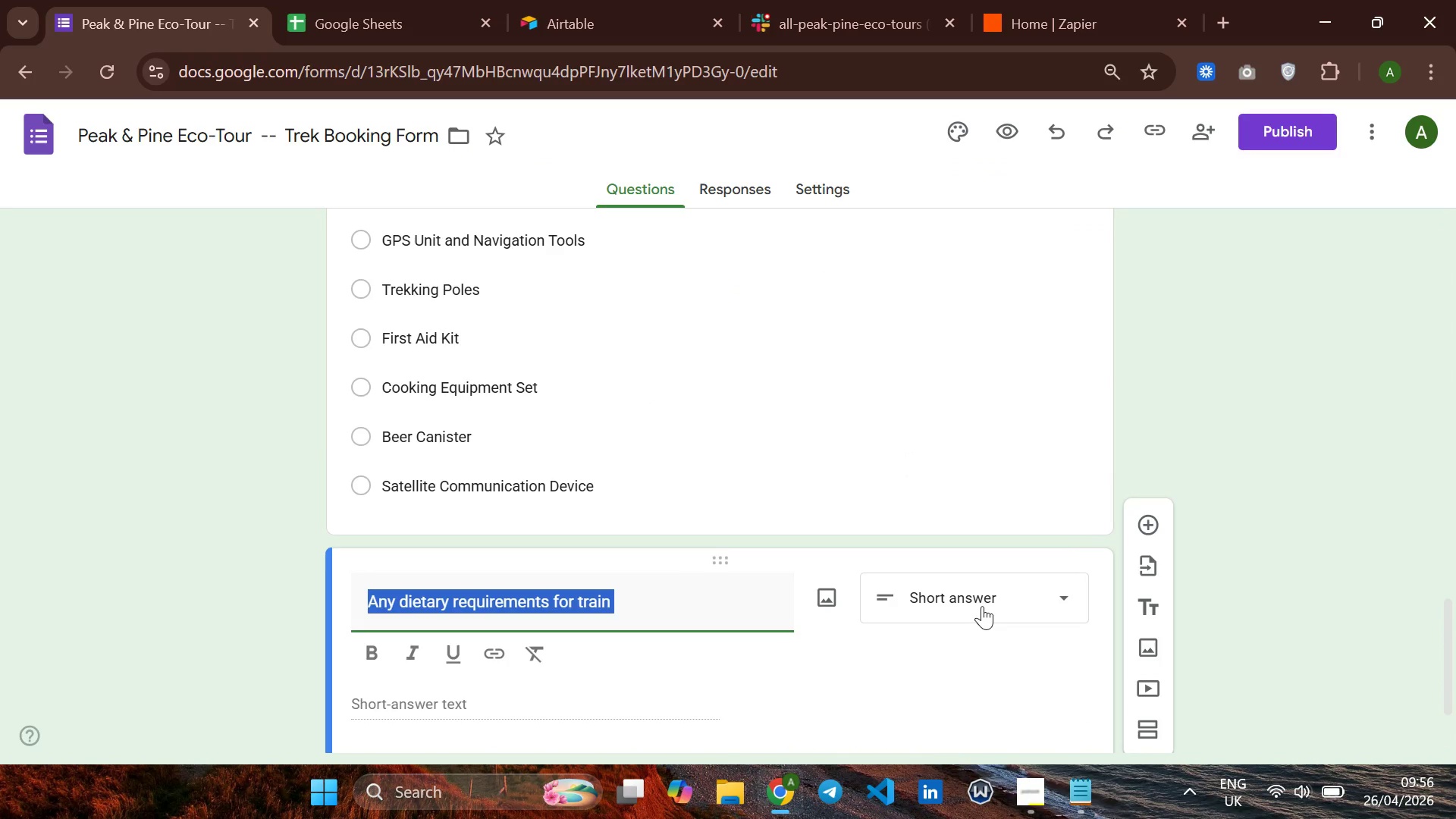 
left_click([982, 606])
 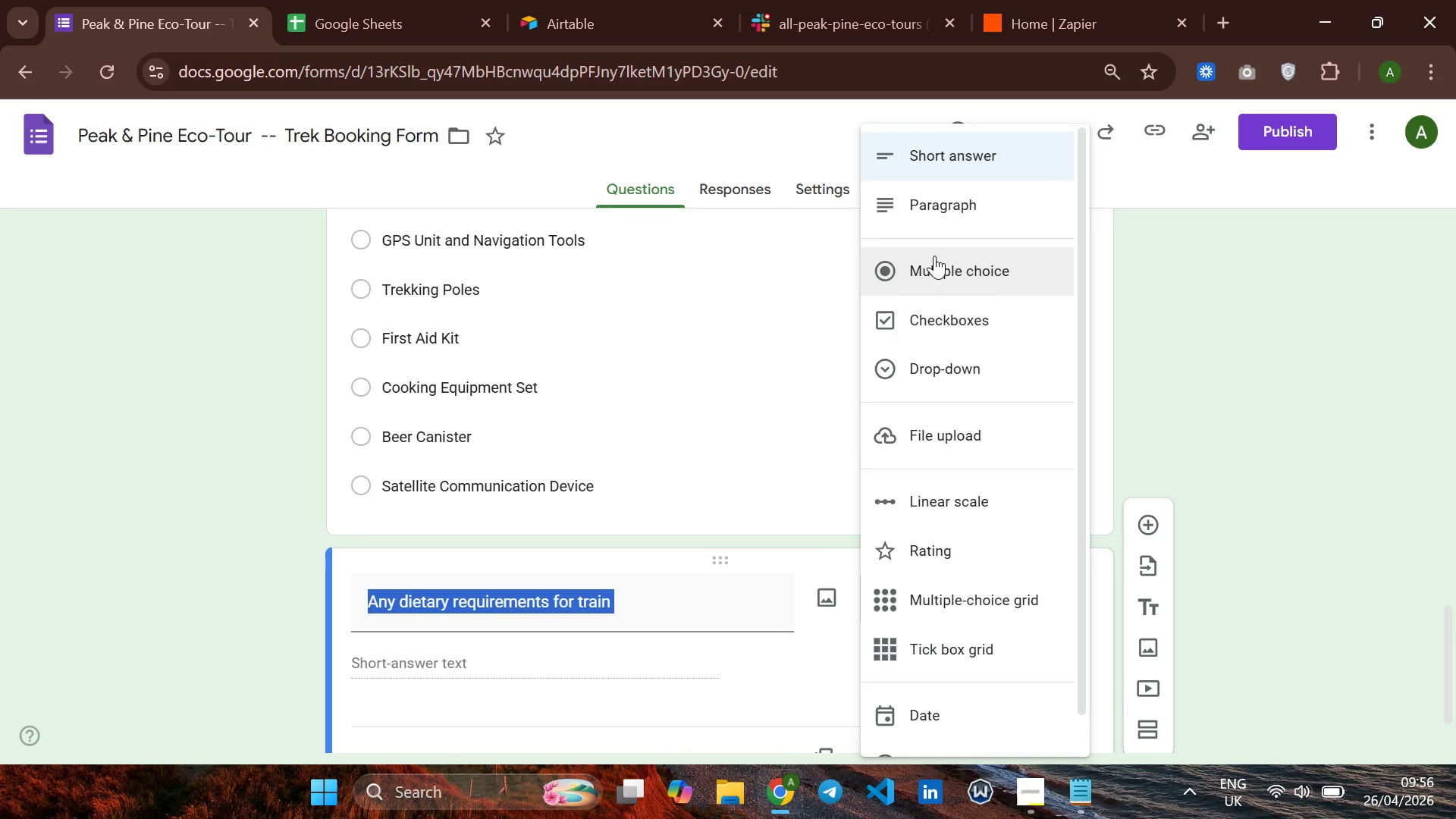 
left_click([934, 256])
 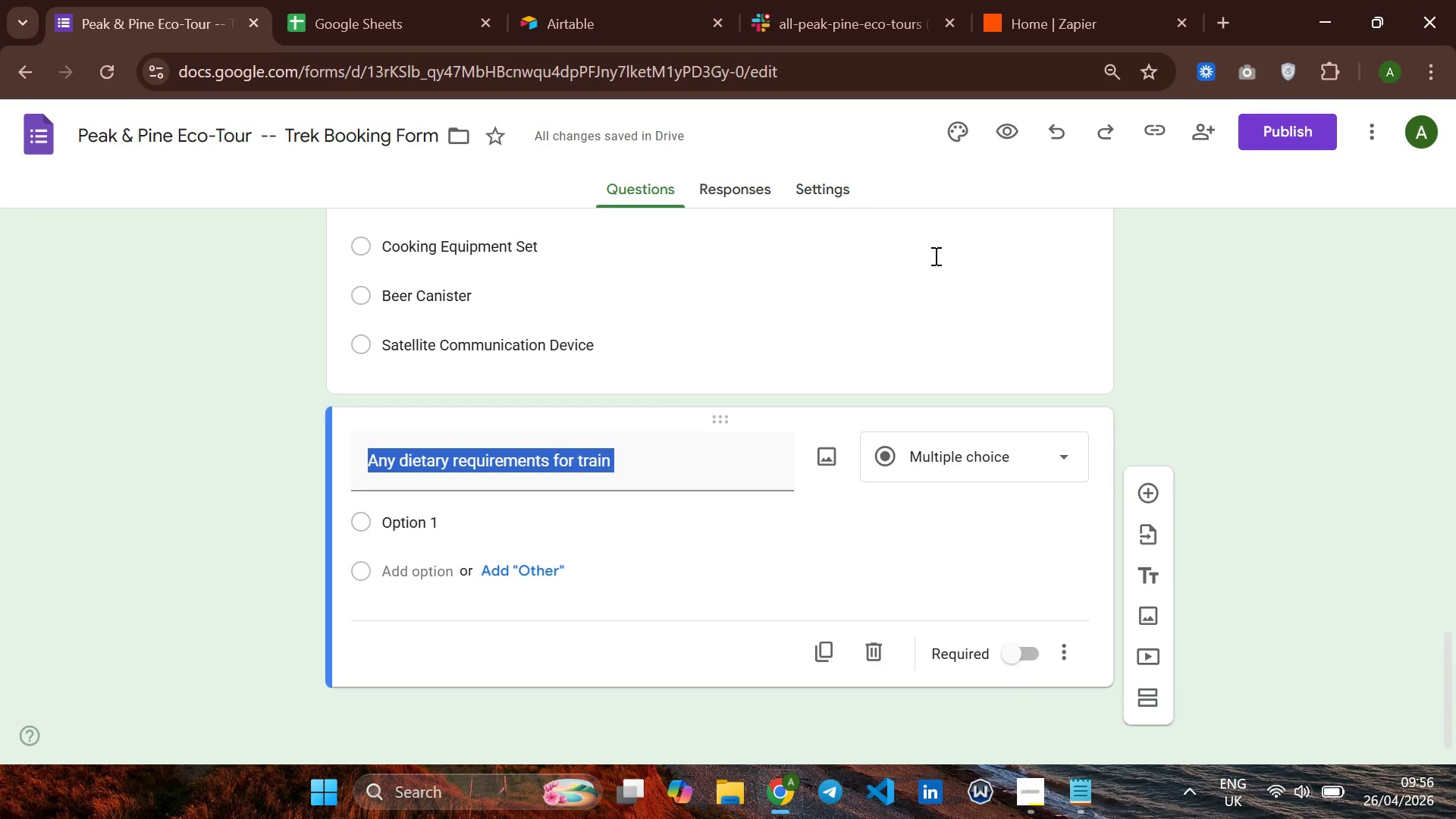 
wait(6.91)
 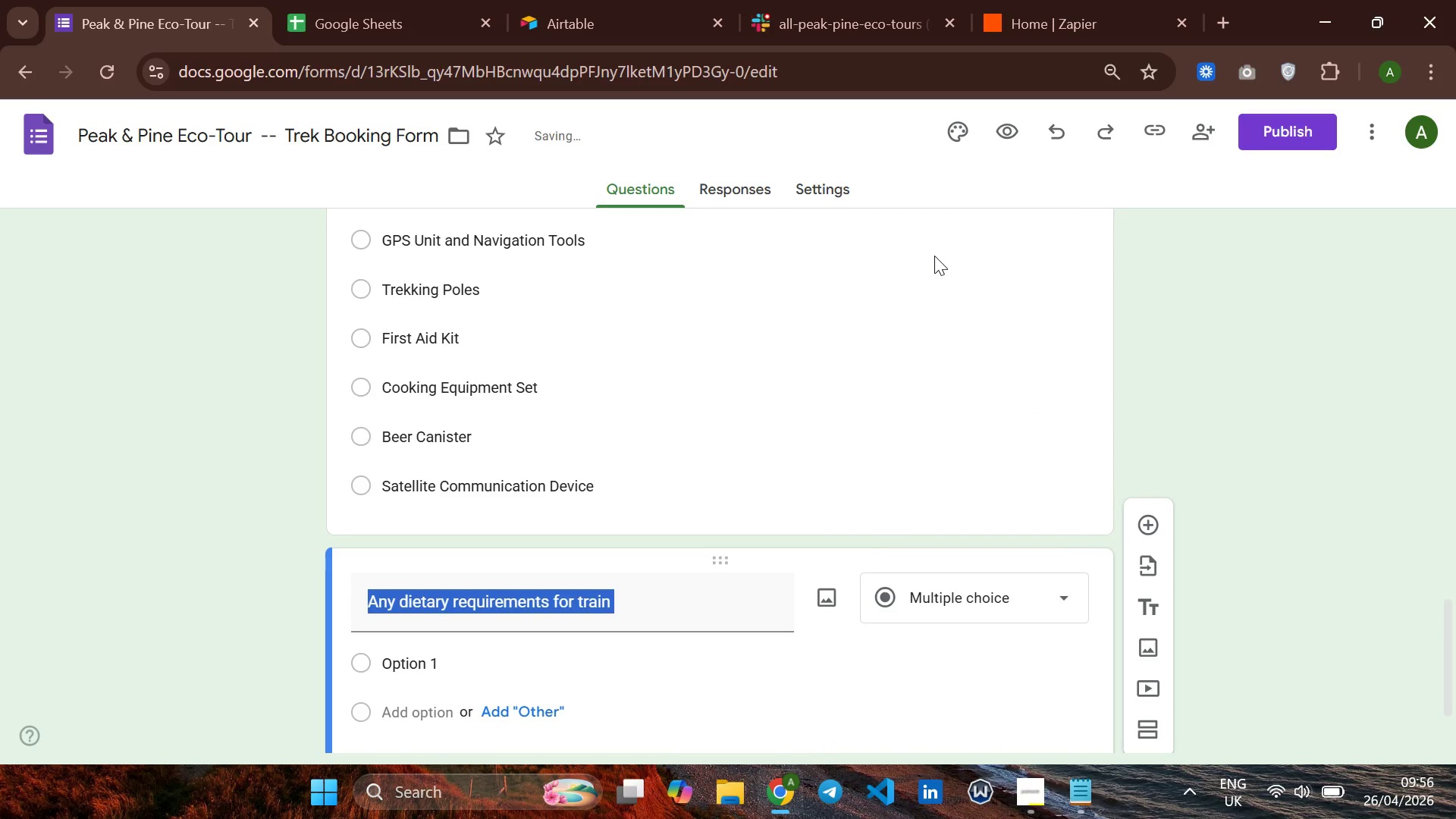 
left_click([518, 513])
 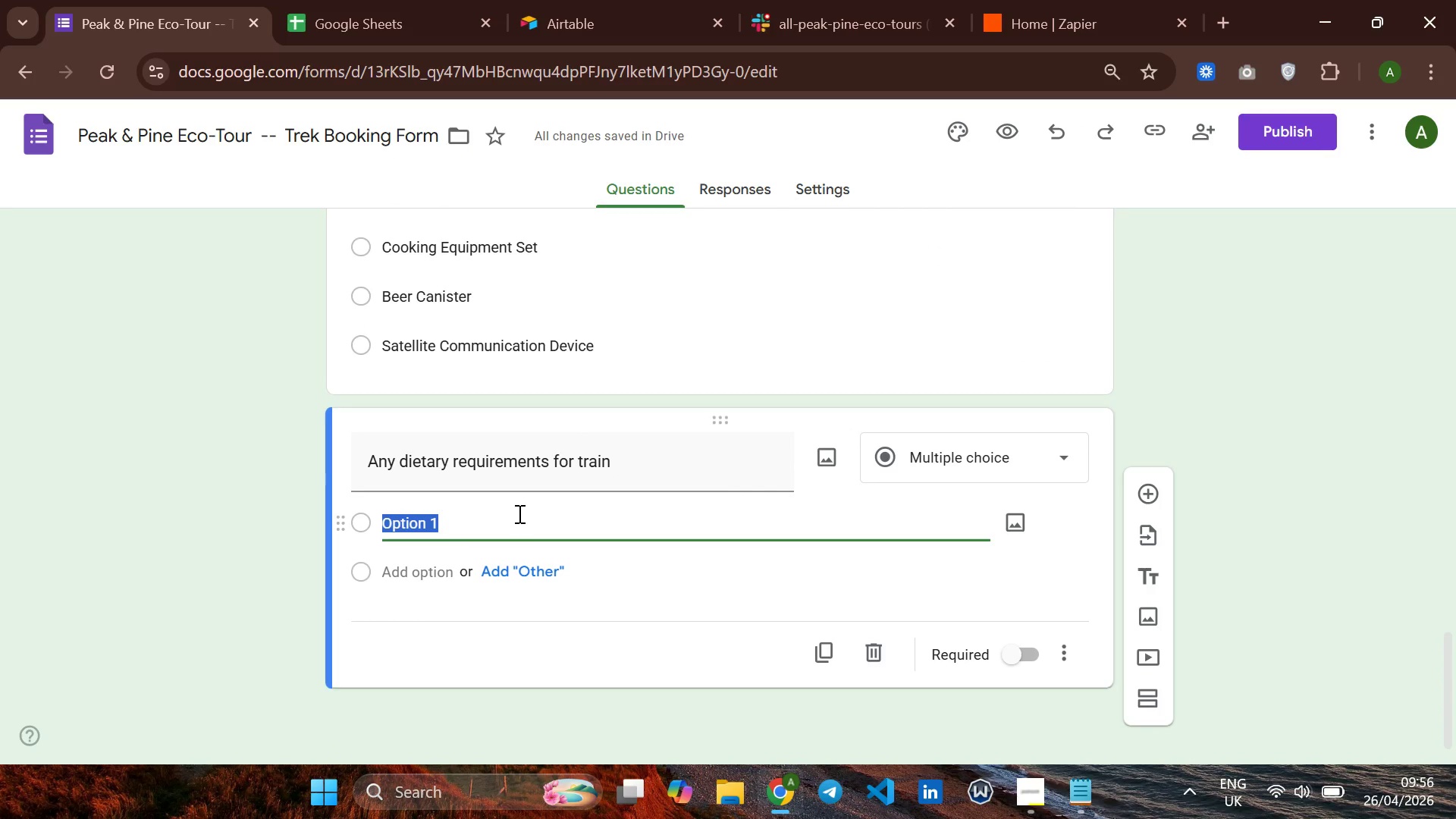 
type(No Specific Requirment )
key(Backspace)
key(Backspace)
key(Backspace)
key(Backspace)
key(Backspace)
type(ement )
key(Backspace)
type(s)
 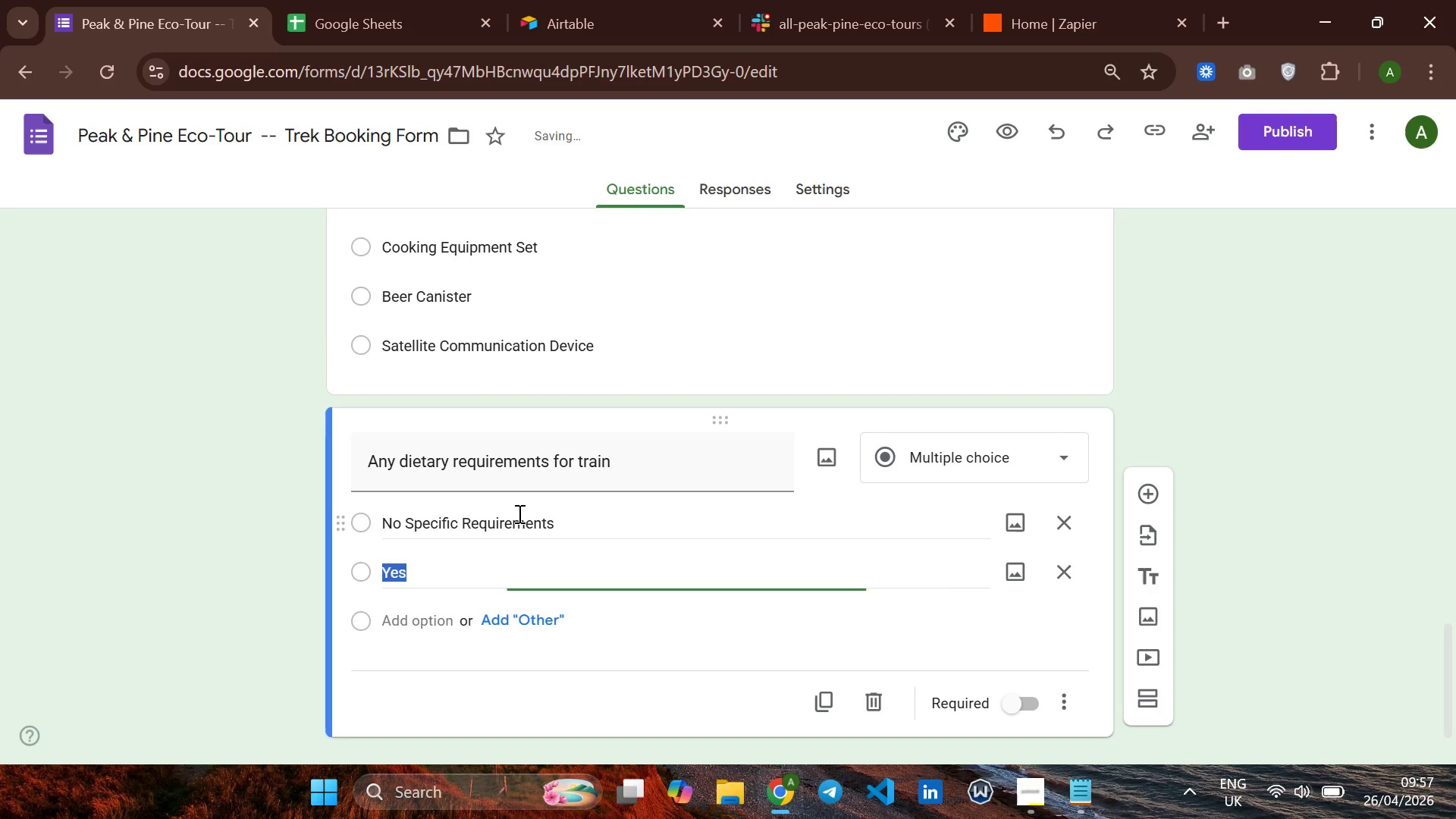 
key(Enter)
 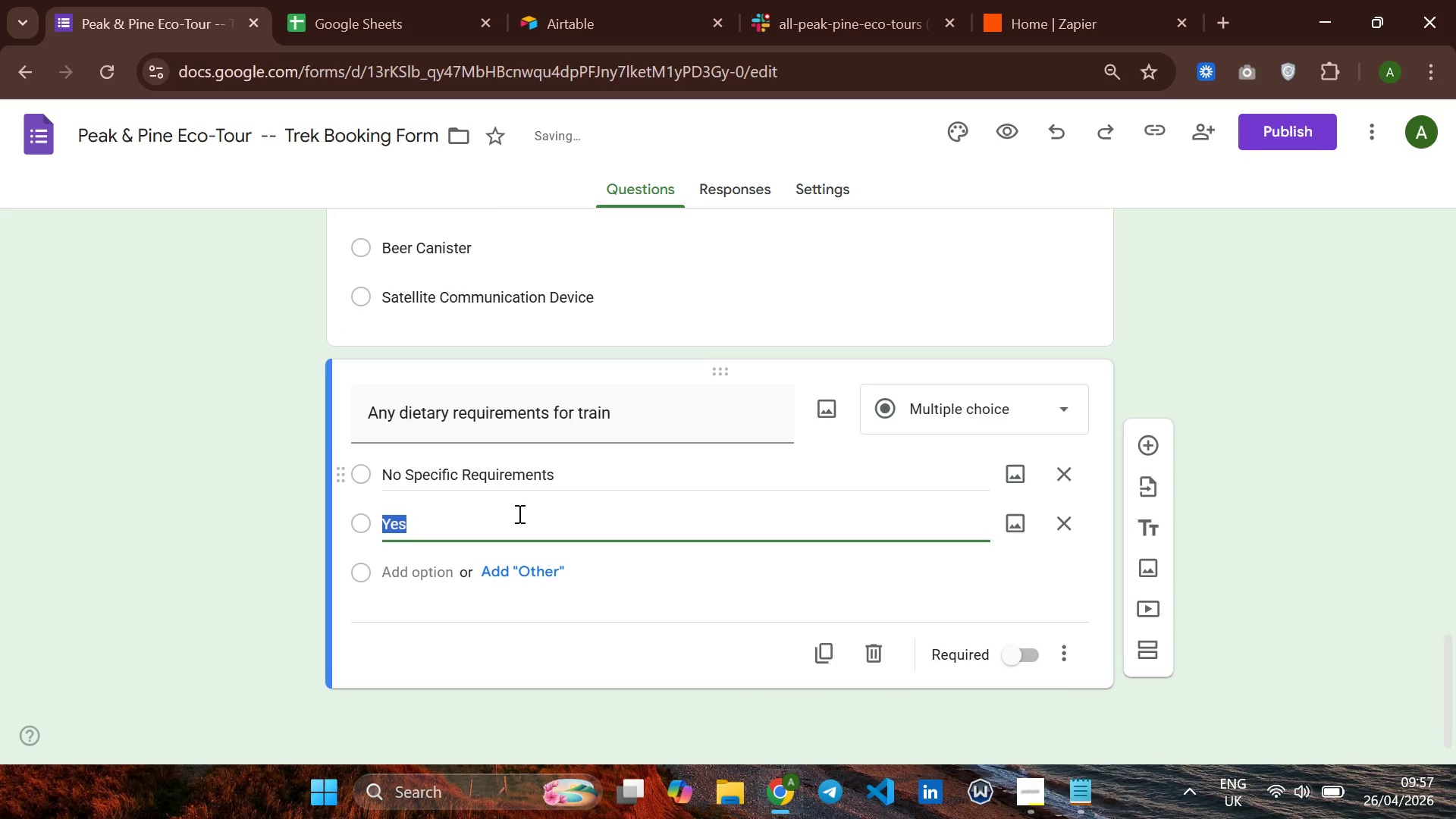 
type(Vegetat)
key(Backspace)
type(rian )
key(Backspace)
 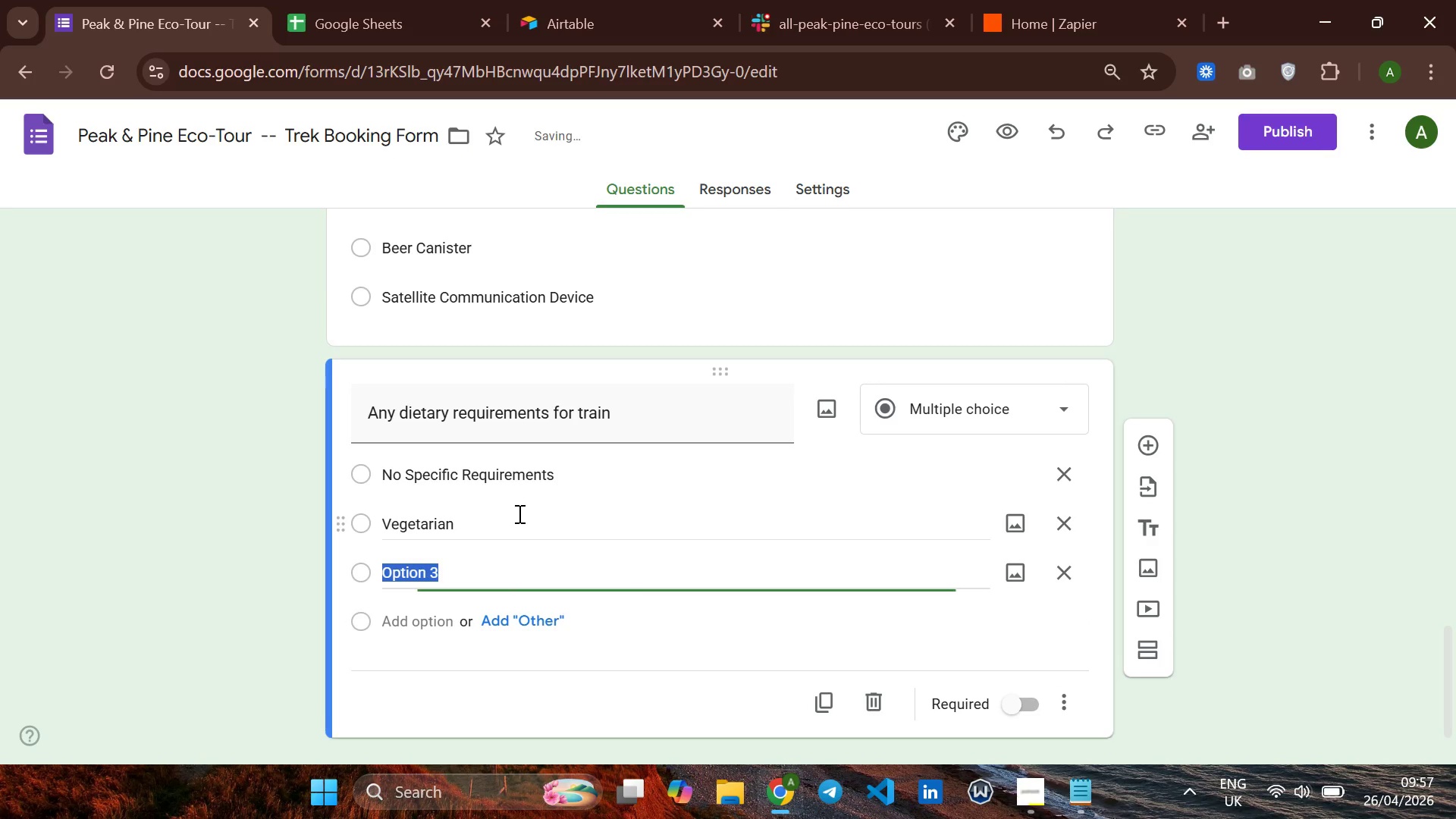 
key(Enter)
 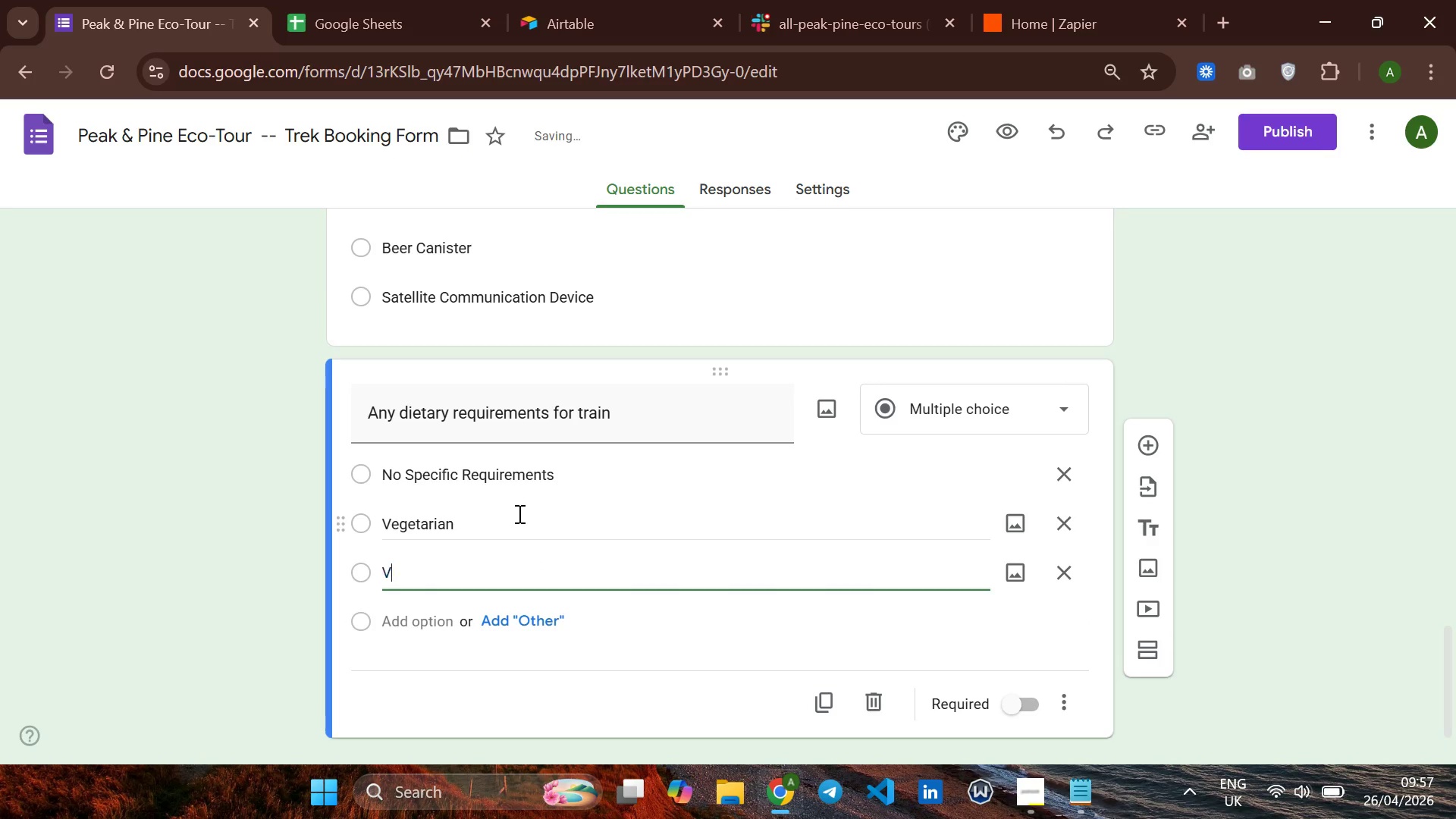 
type(Vegan)
 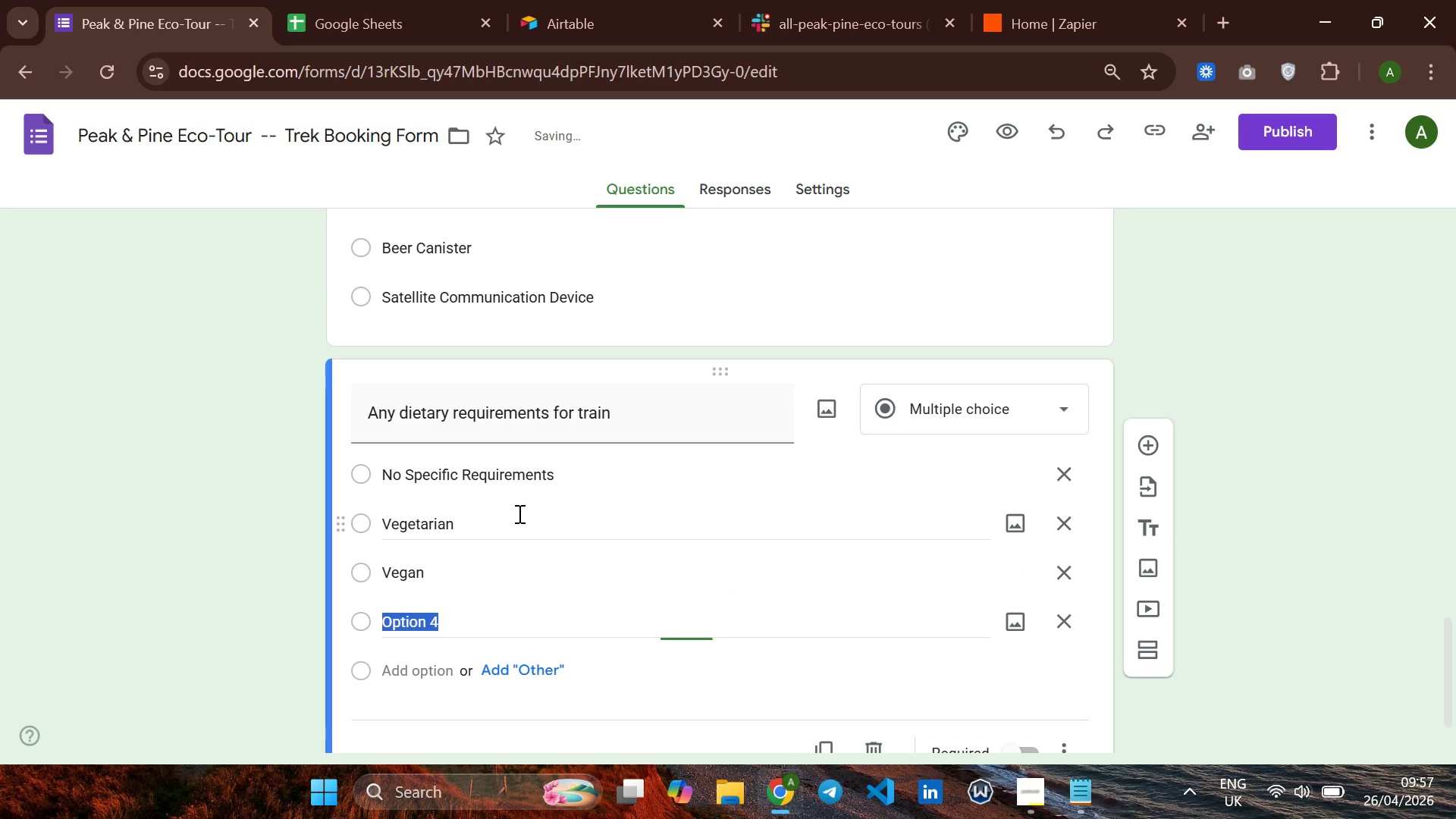 
key(Enter)
 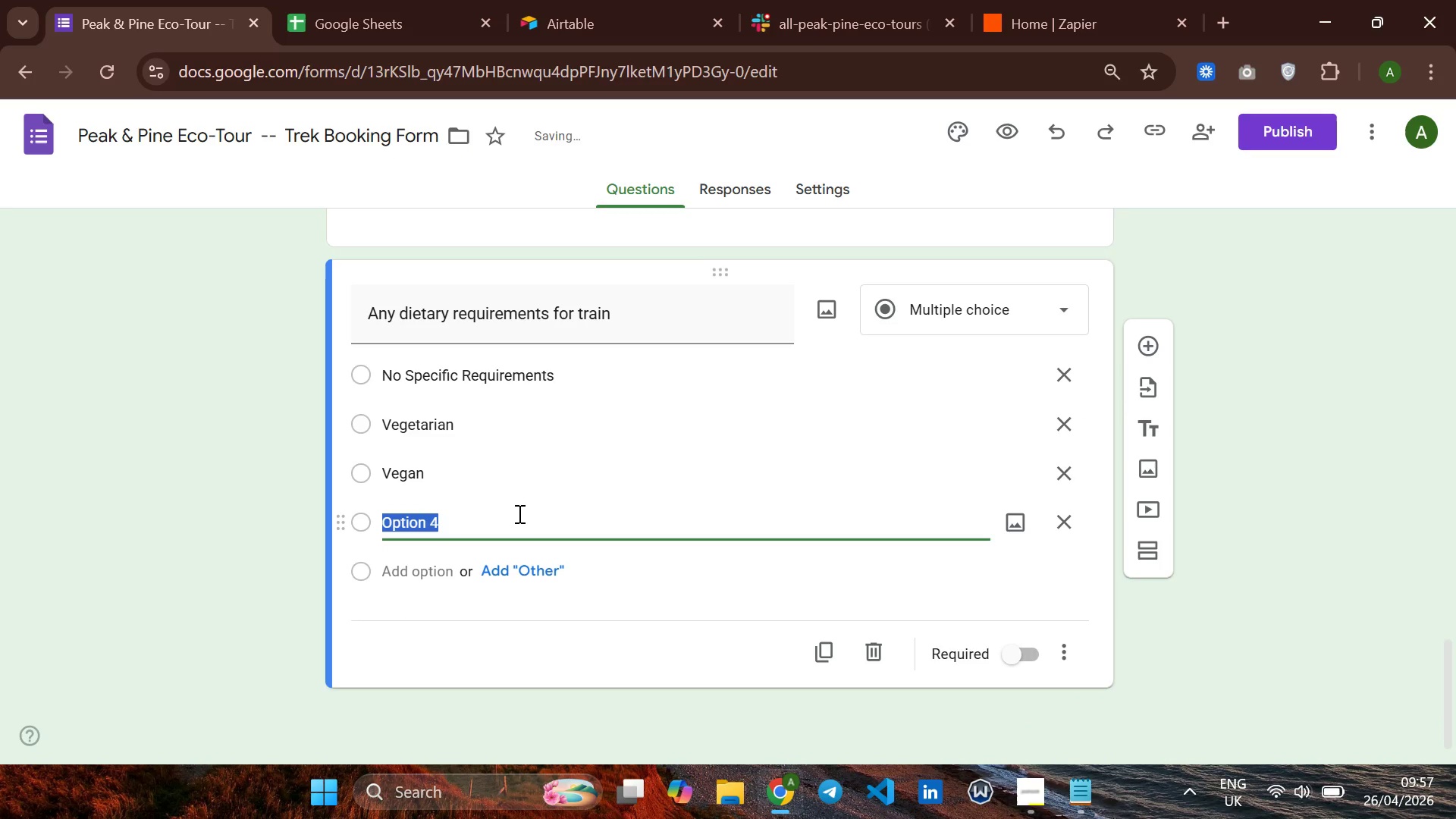 
type(Glute)
 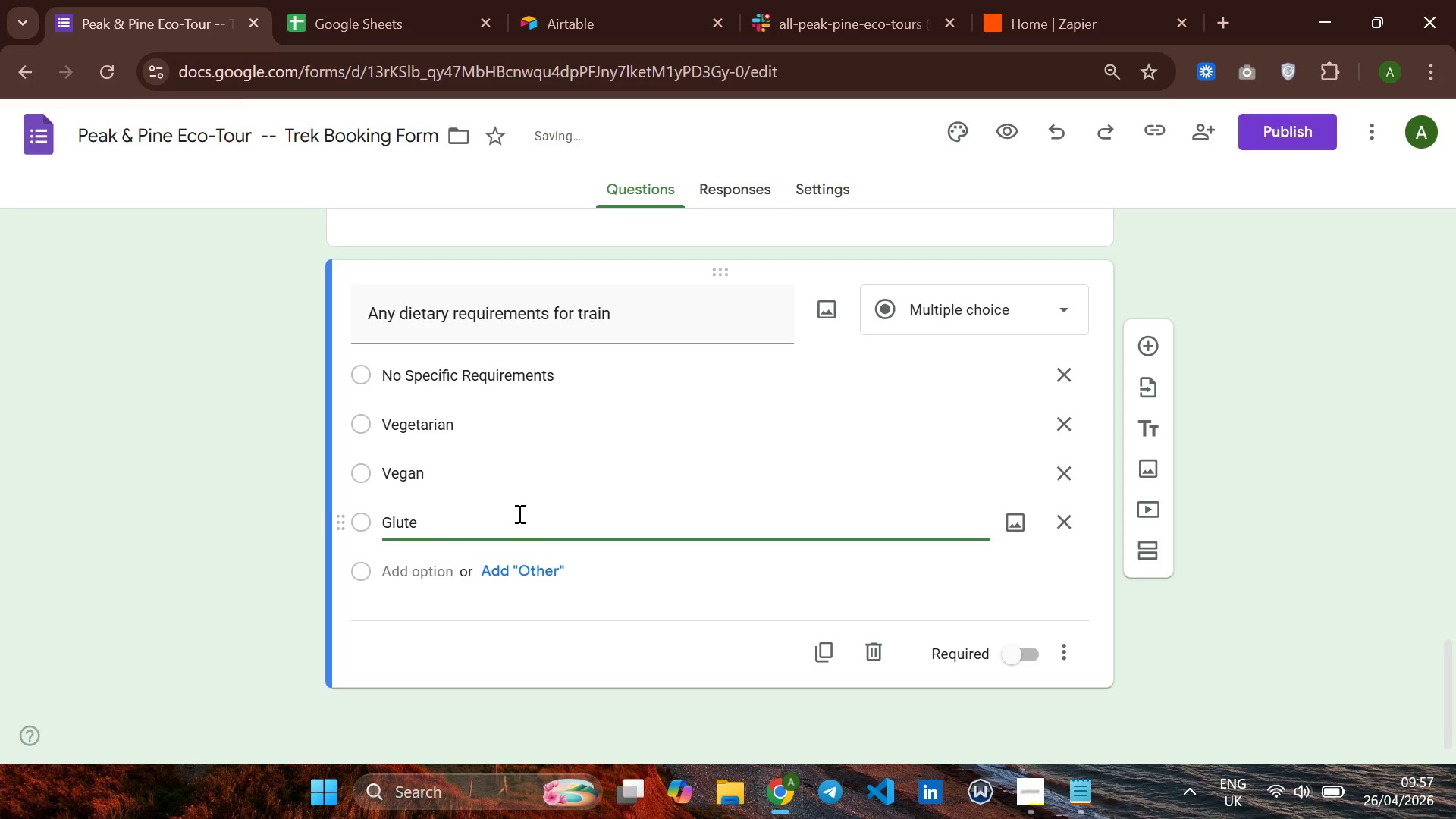 
wait(13.16)
 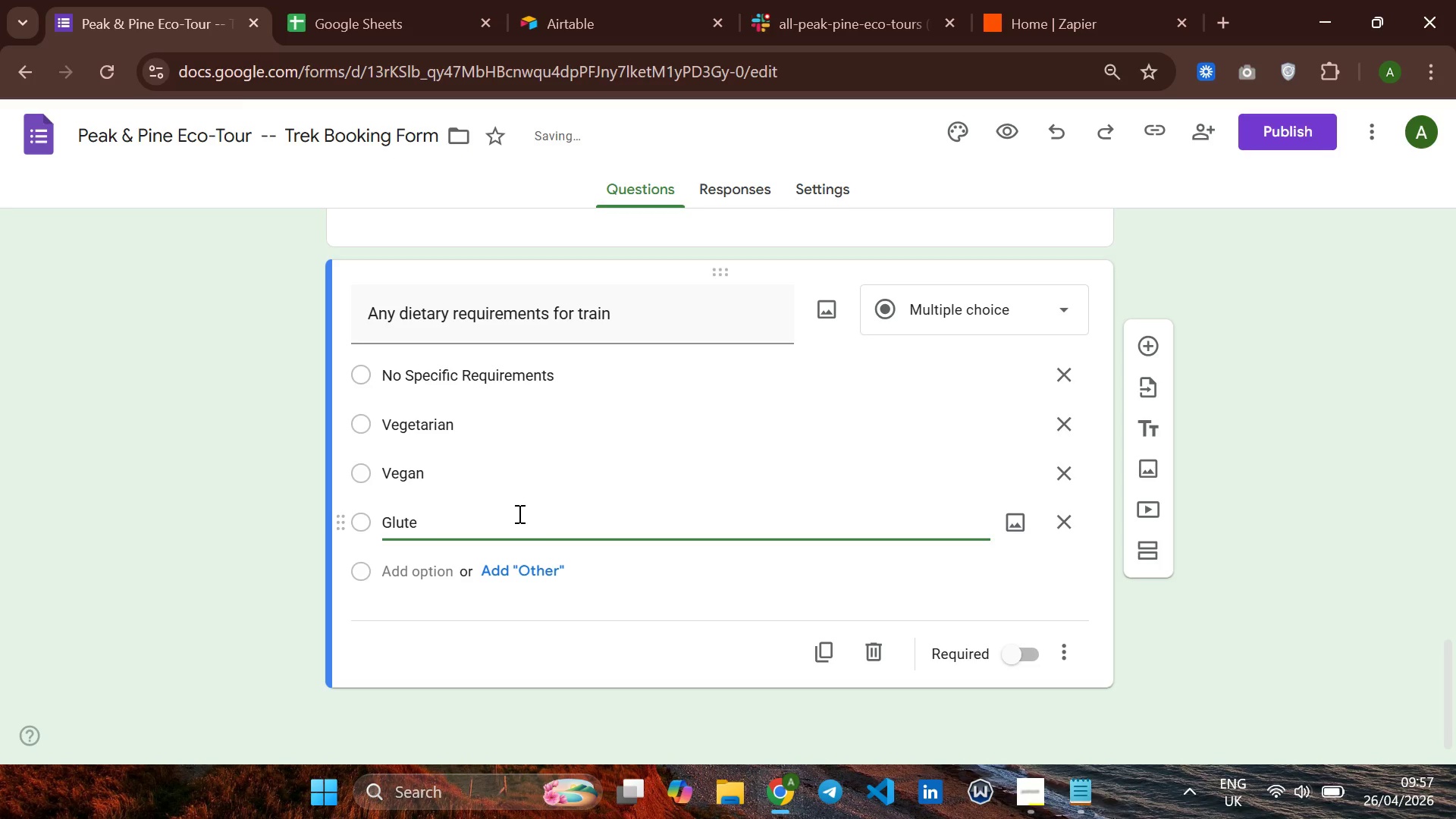 
type(n Free)
 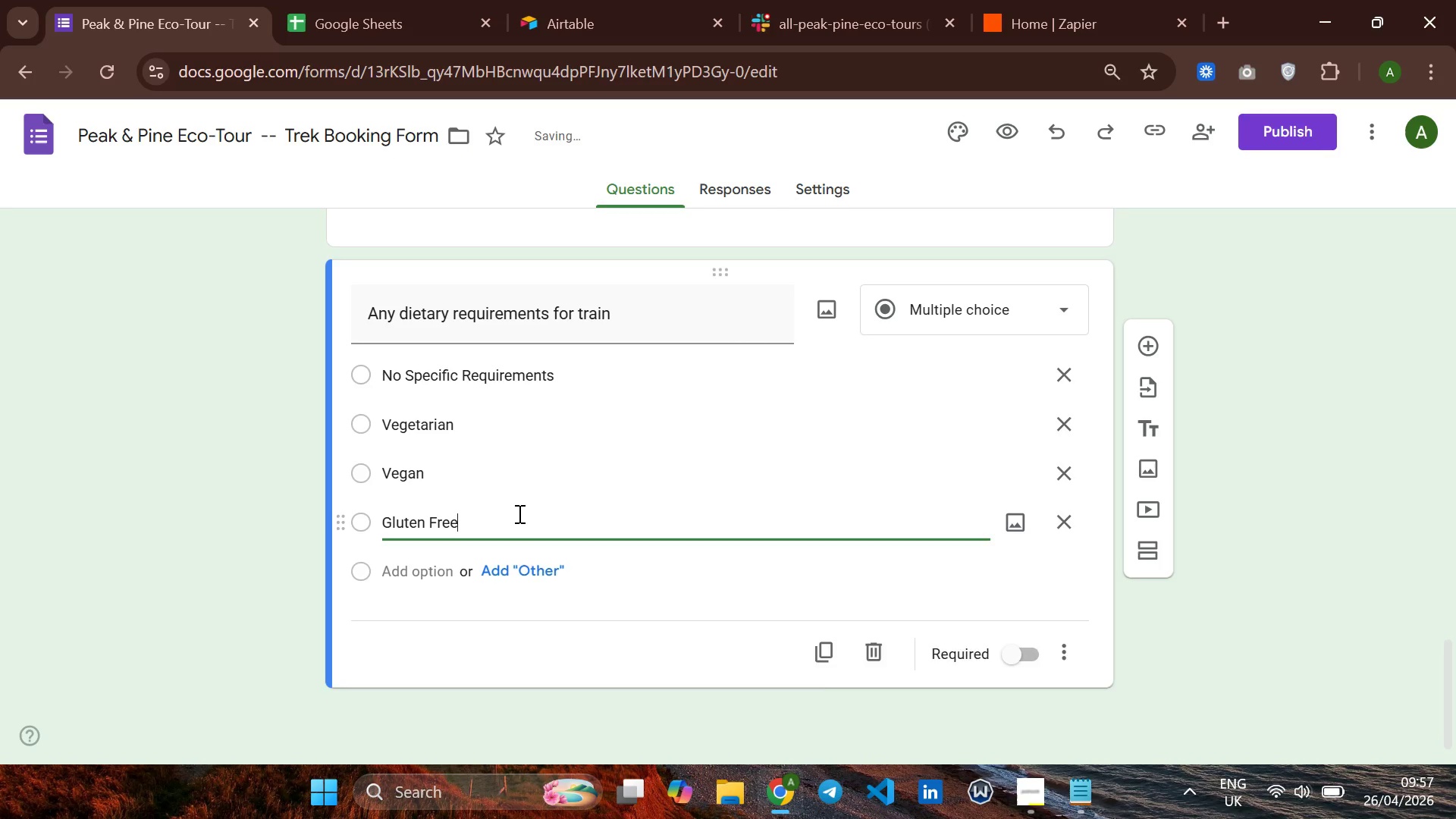 
key(Enter)
 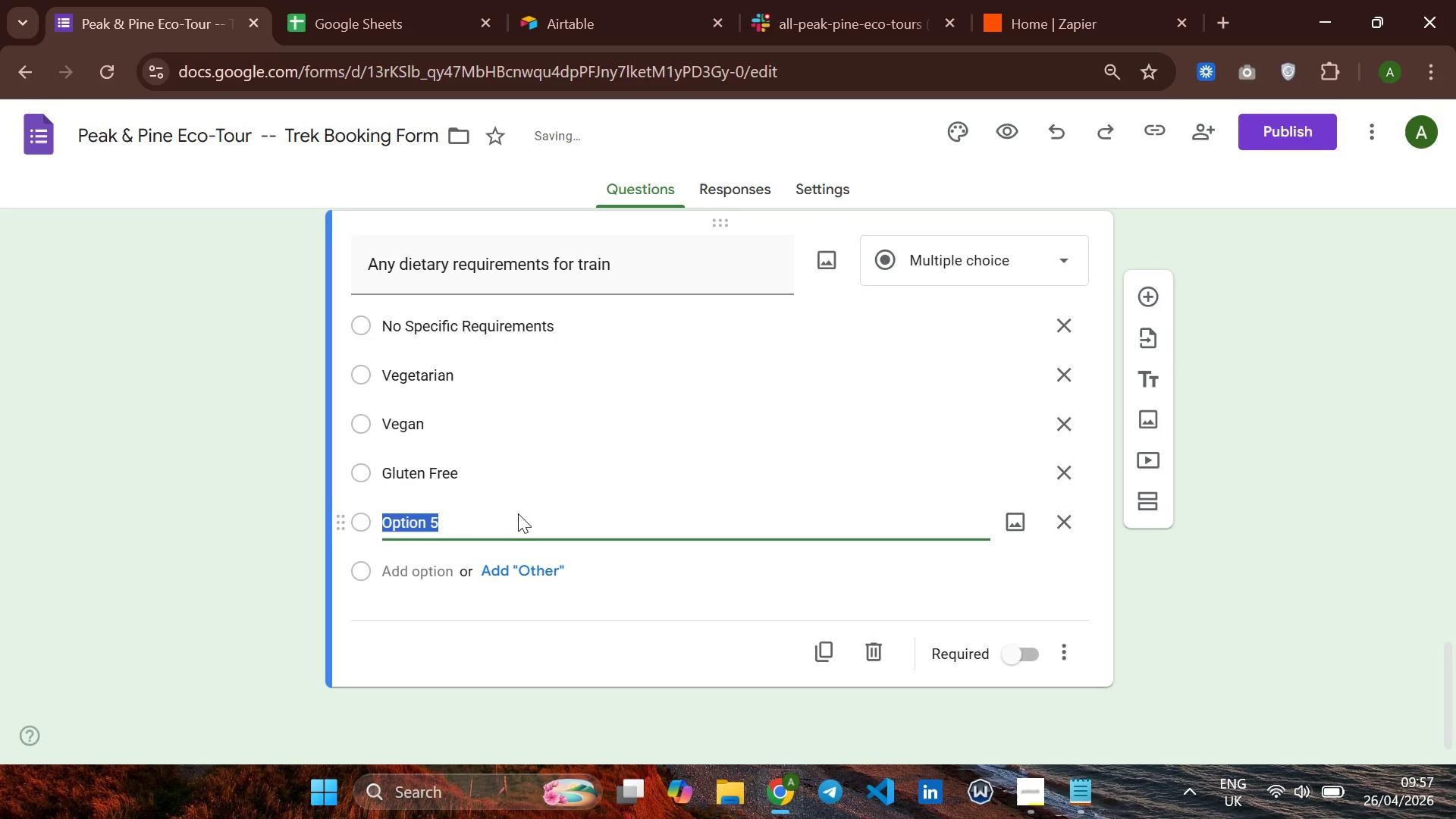 
type(Halal)
 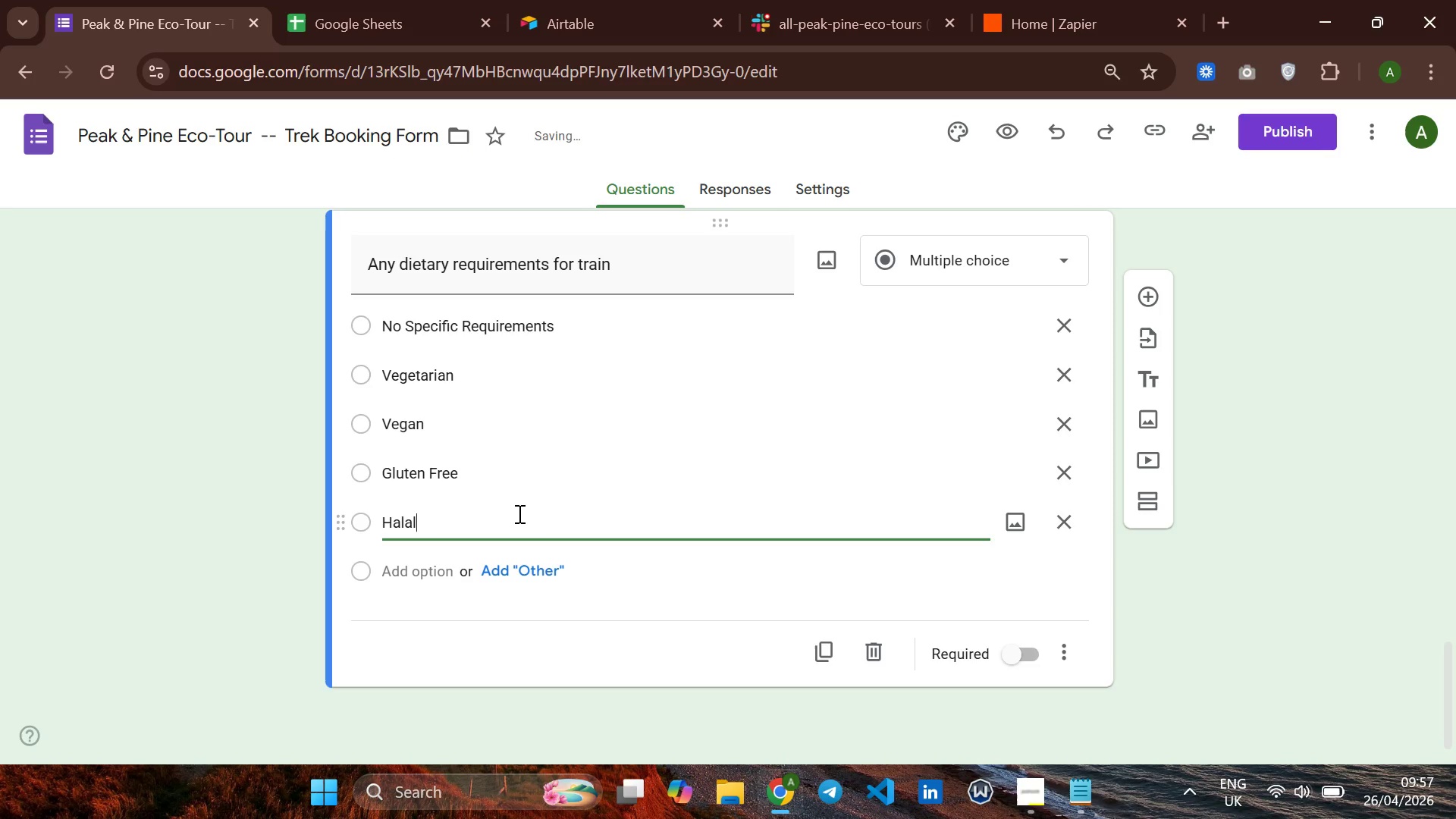 
key(Enter)
 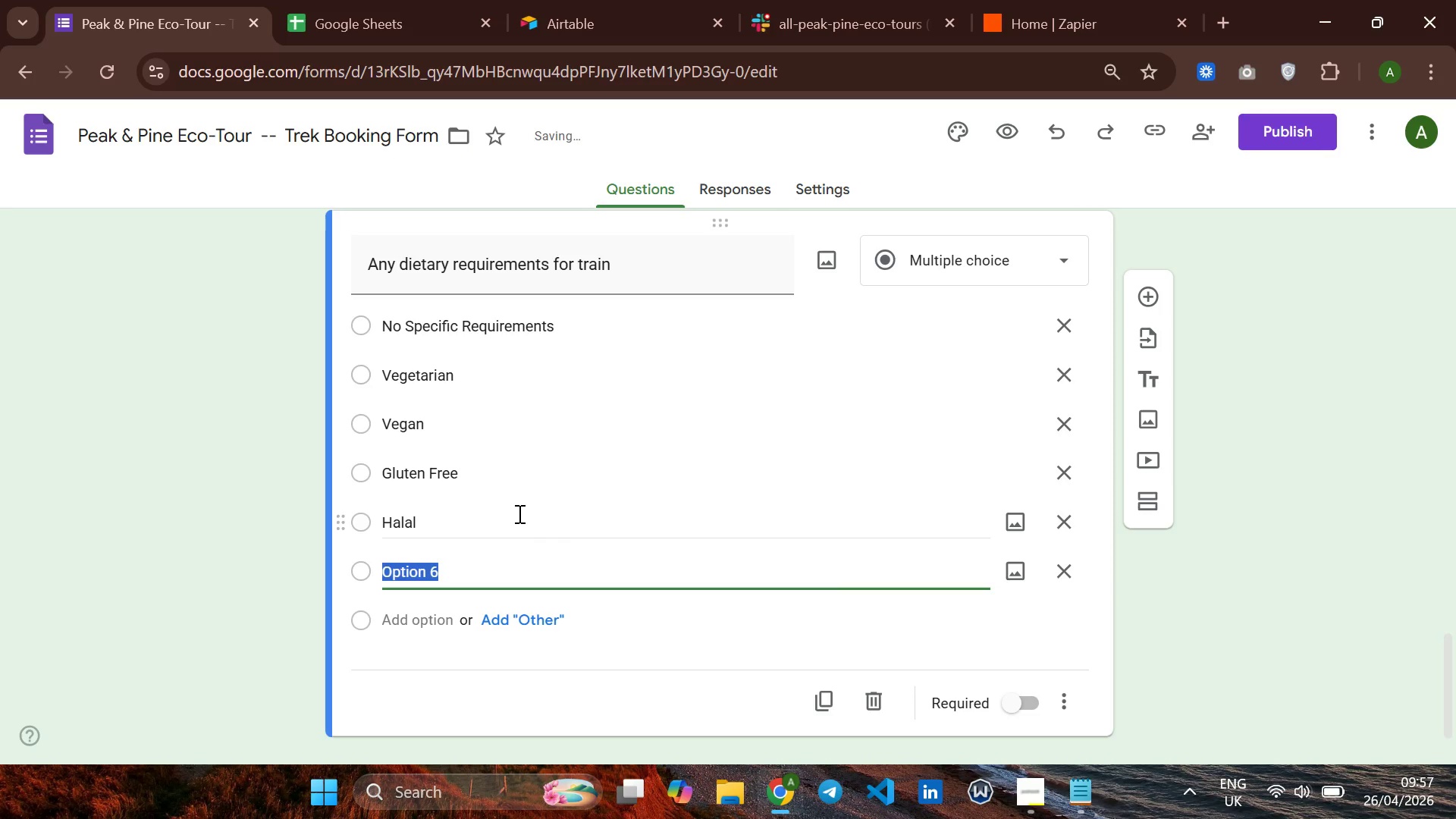 
type(OTHER -  )
key(Backspace)
type(Please specufy in )
 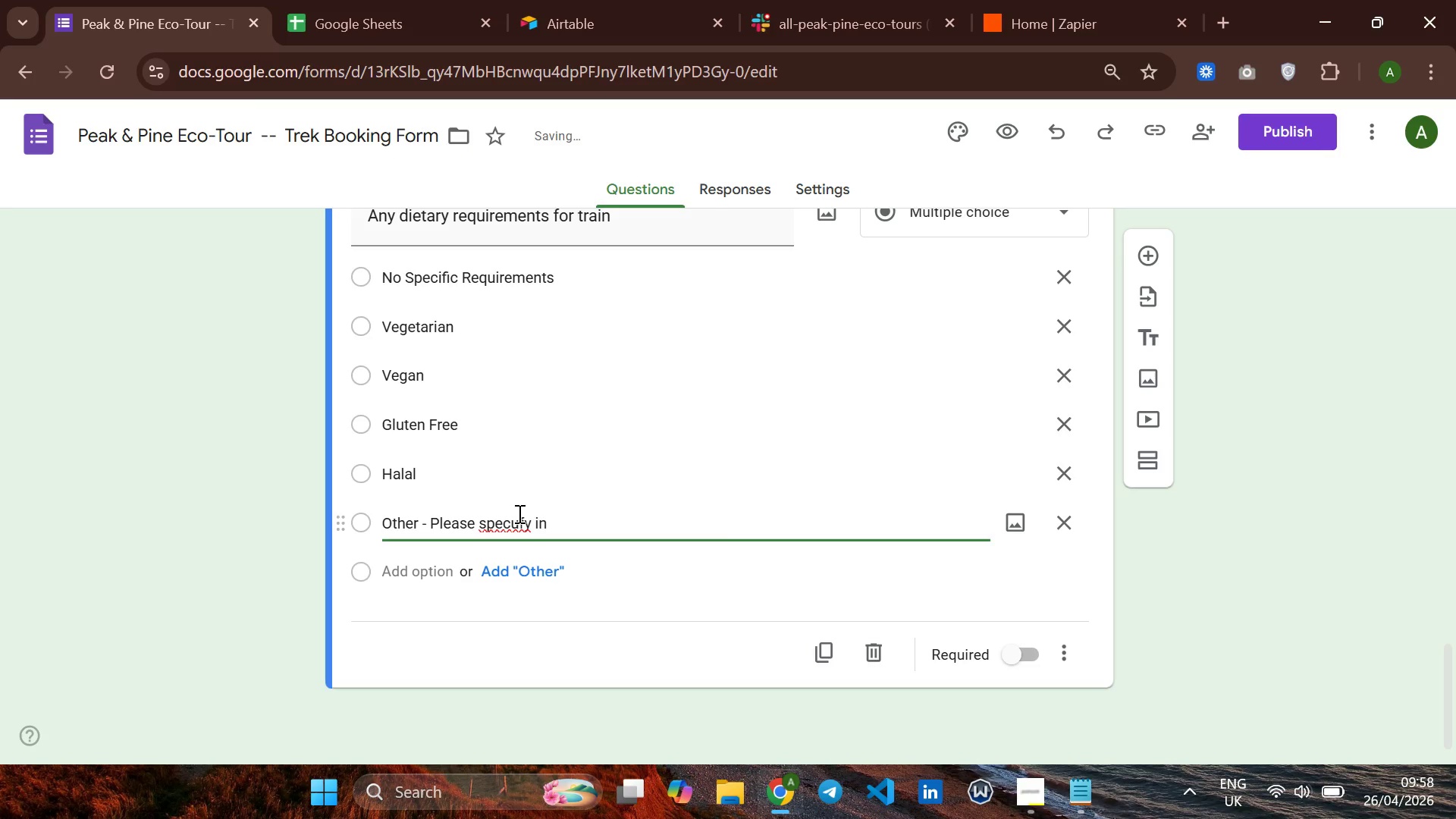 
hold_key(key=CapsLock, duration=5.5)
 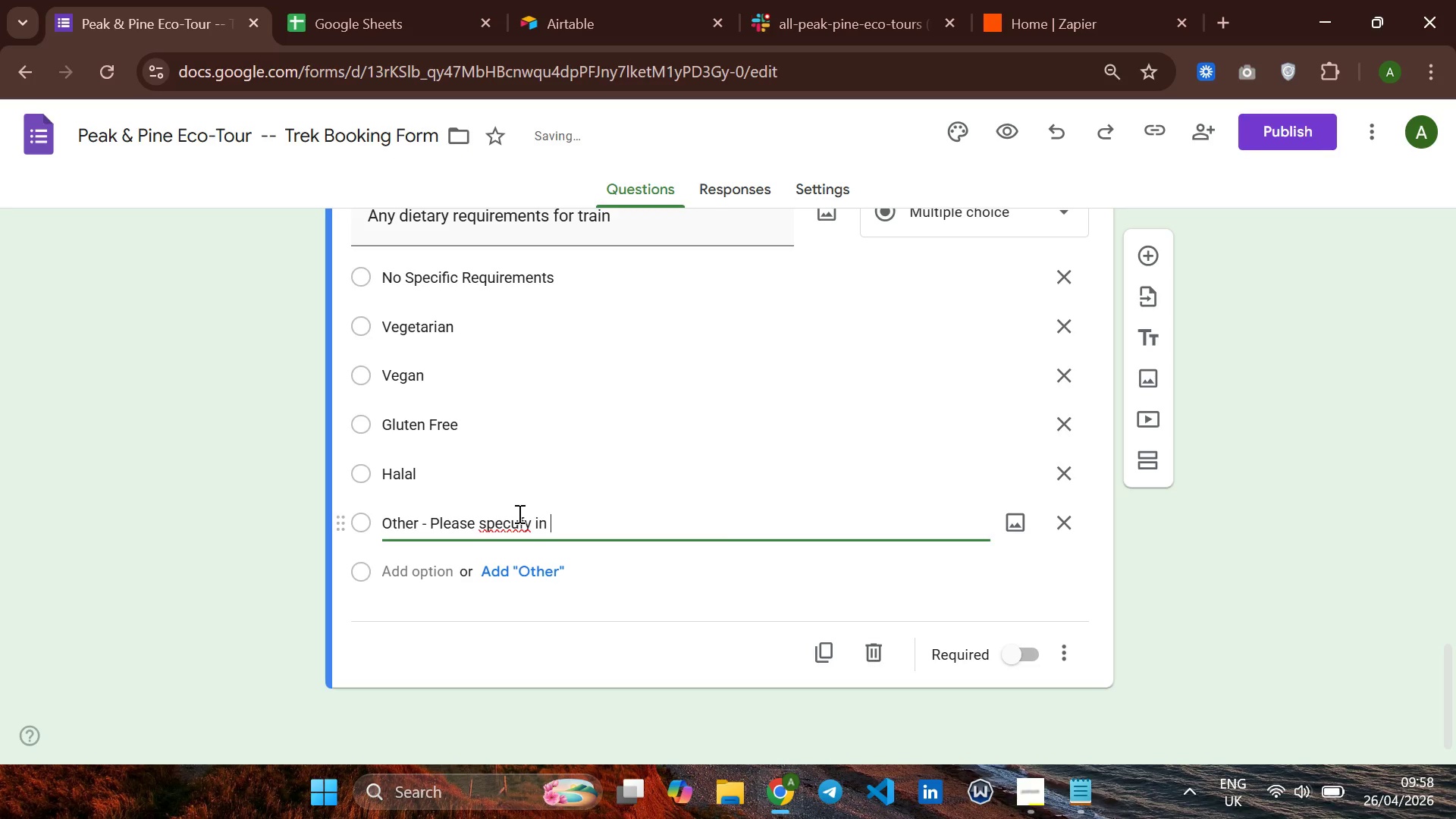 
wait(5.69)
 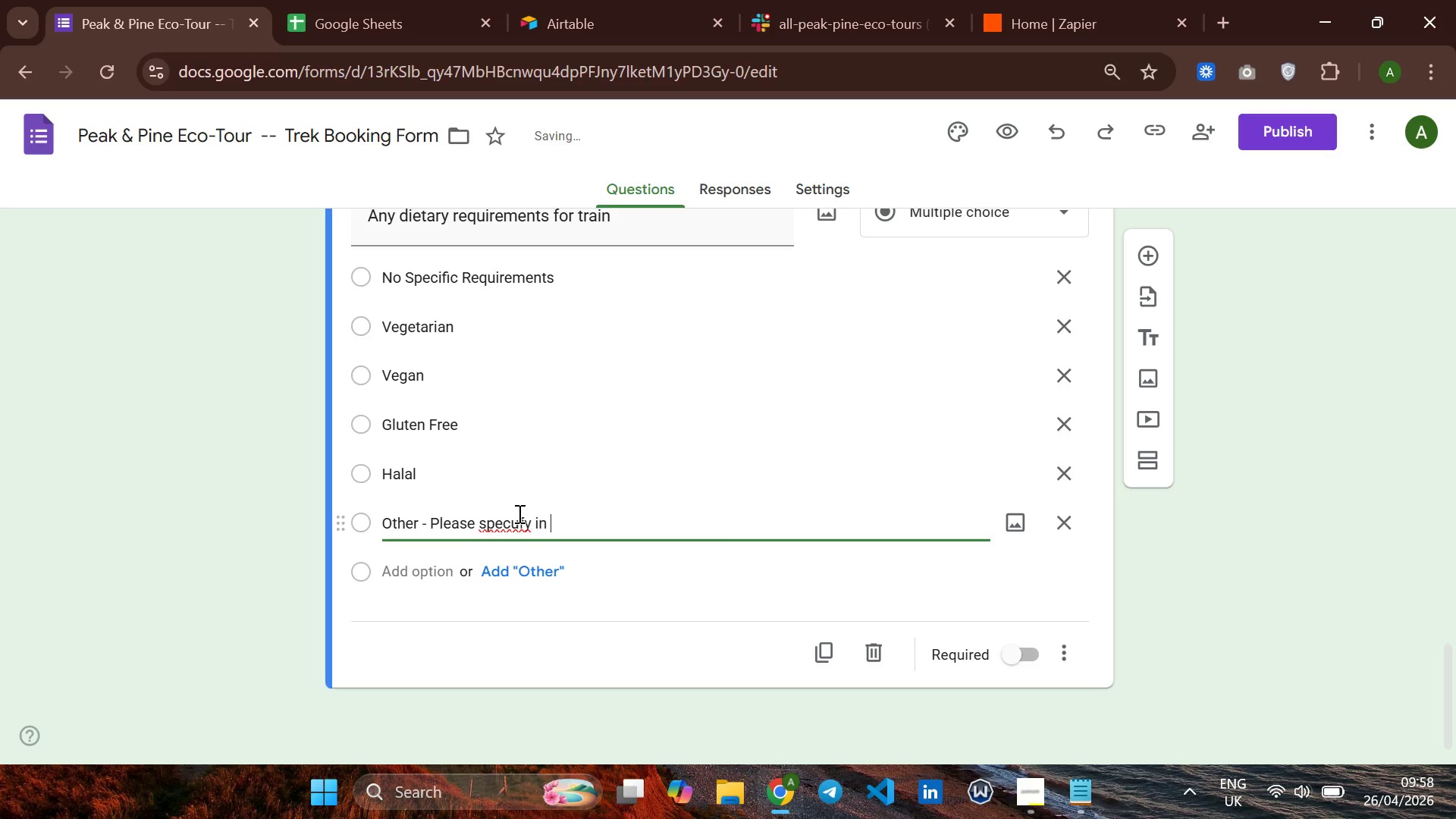 
type(NOTES)
 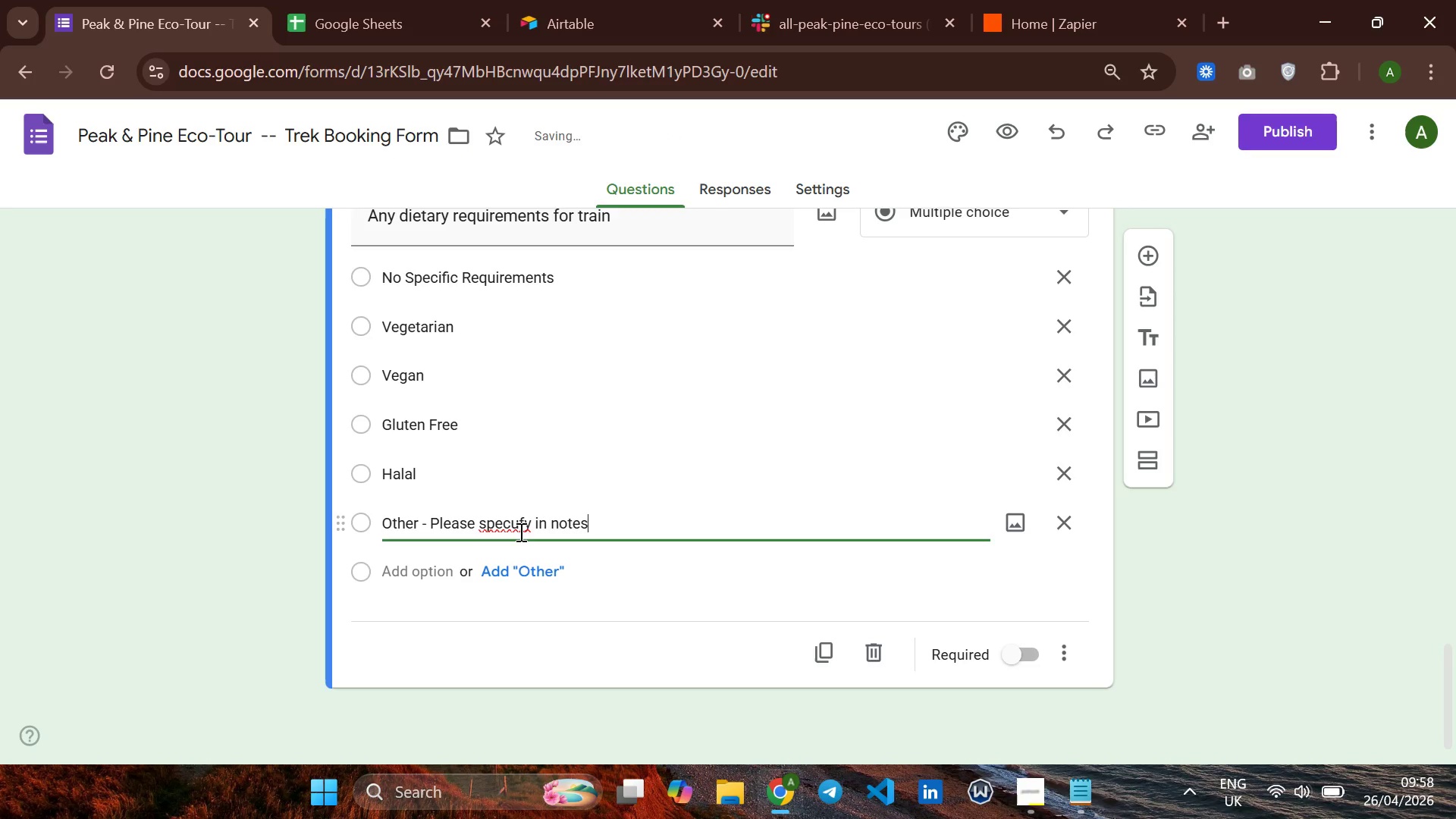 
left_click([516, 526])
 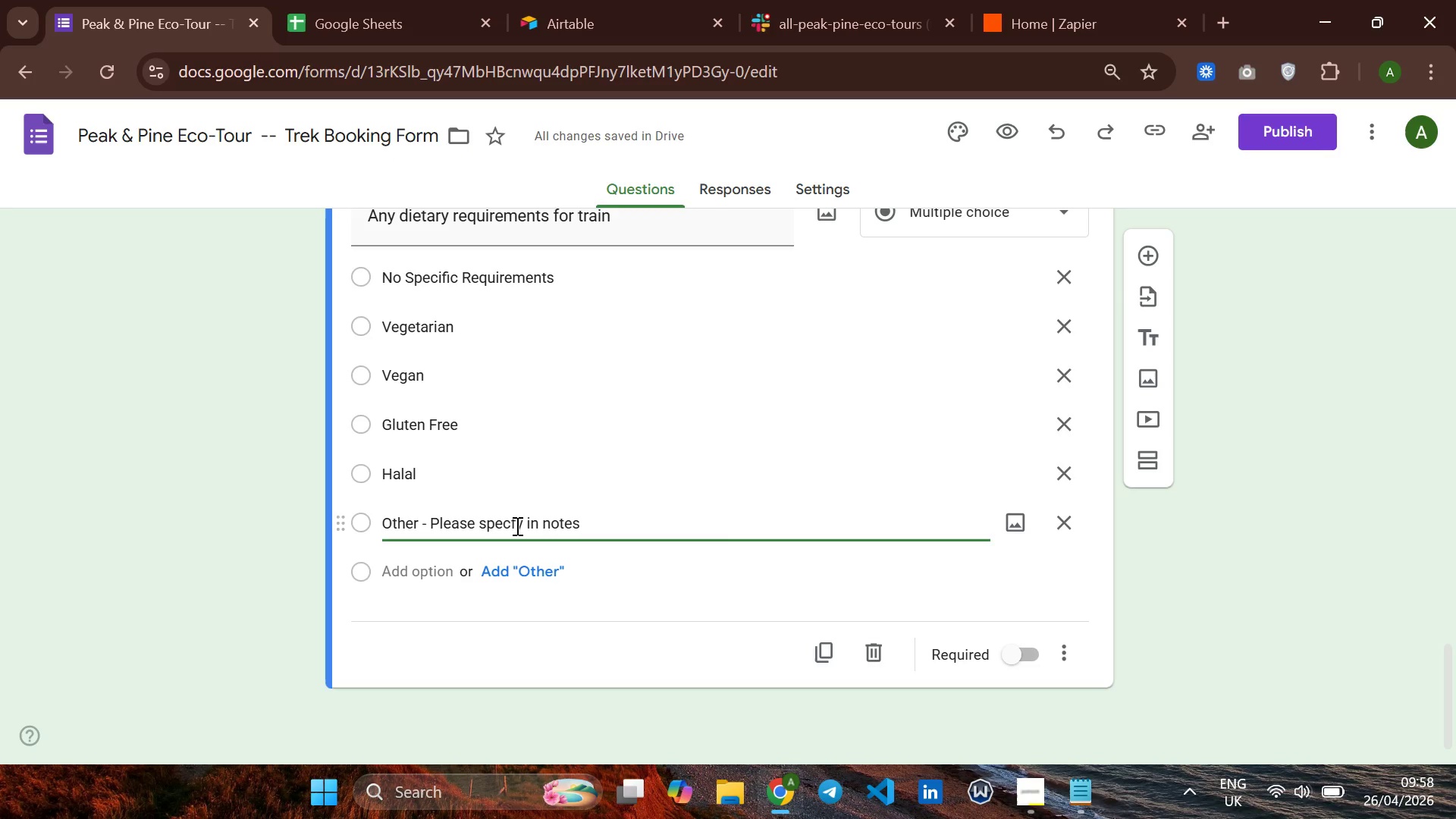 
key(Backspace)
 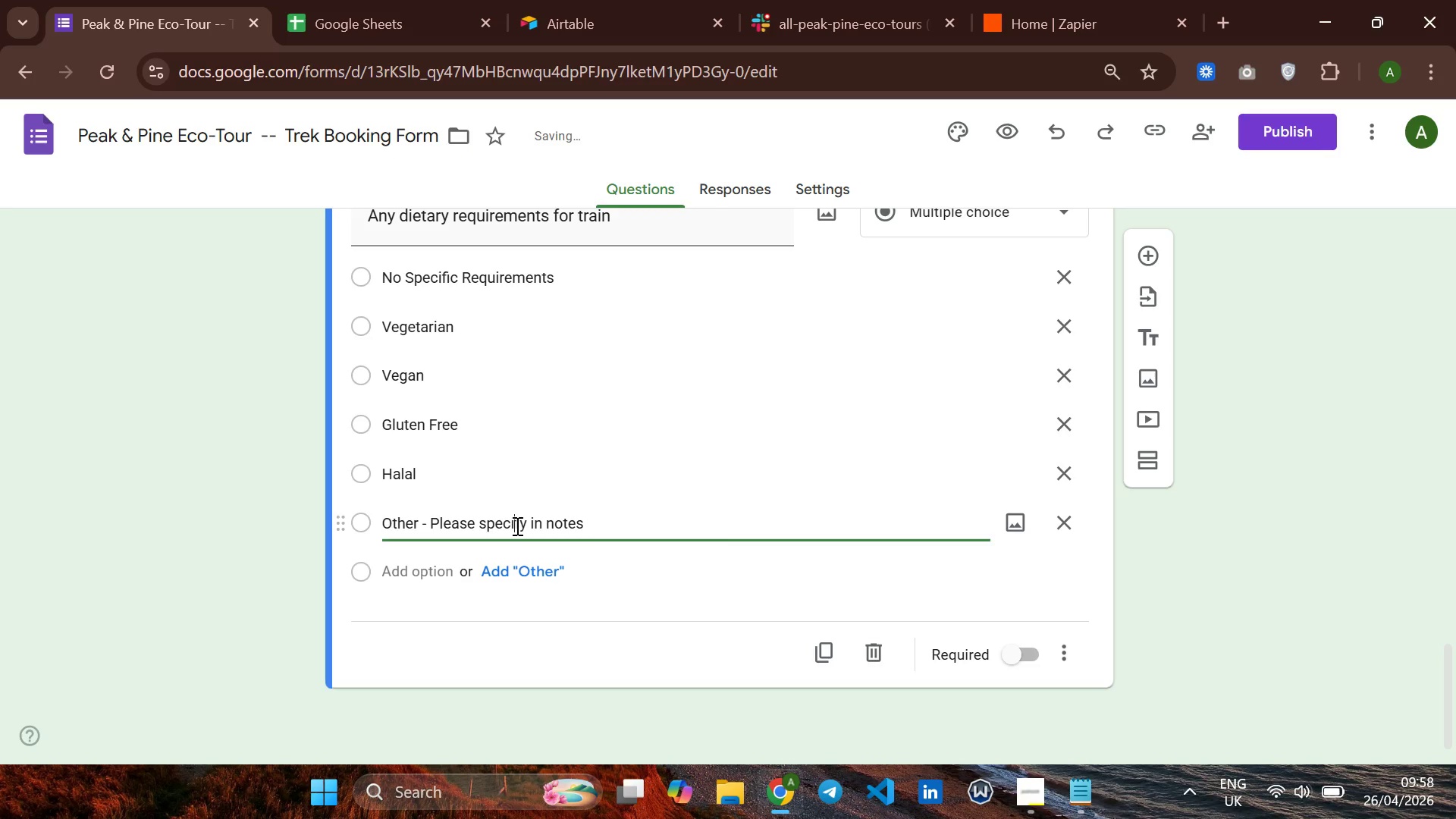 
key(I)
 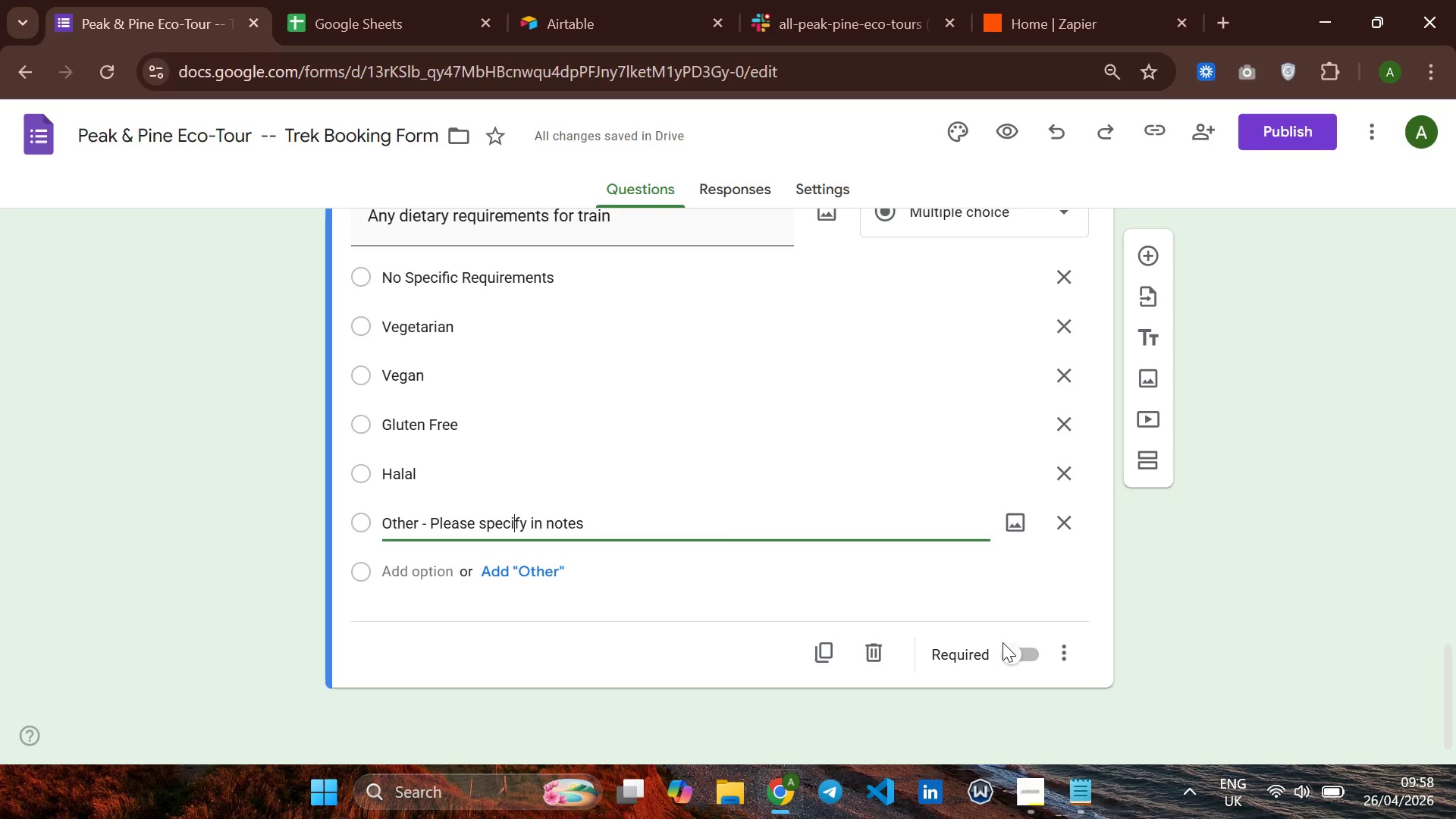 
left_click([1012, 654])
 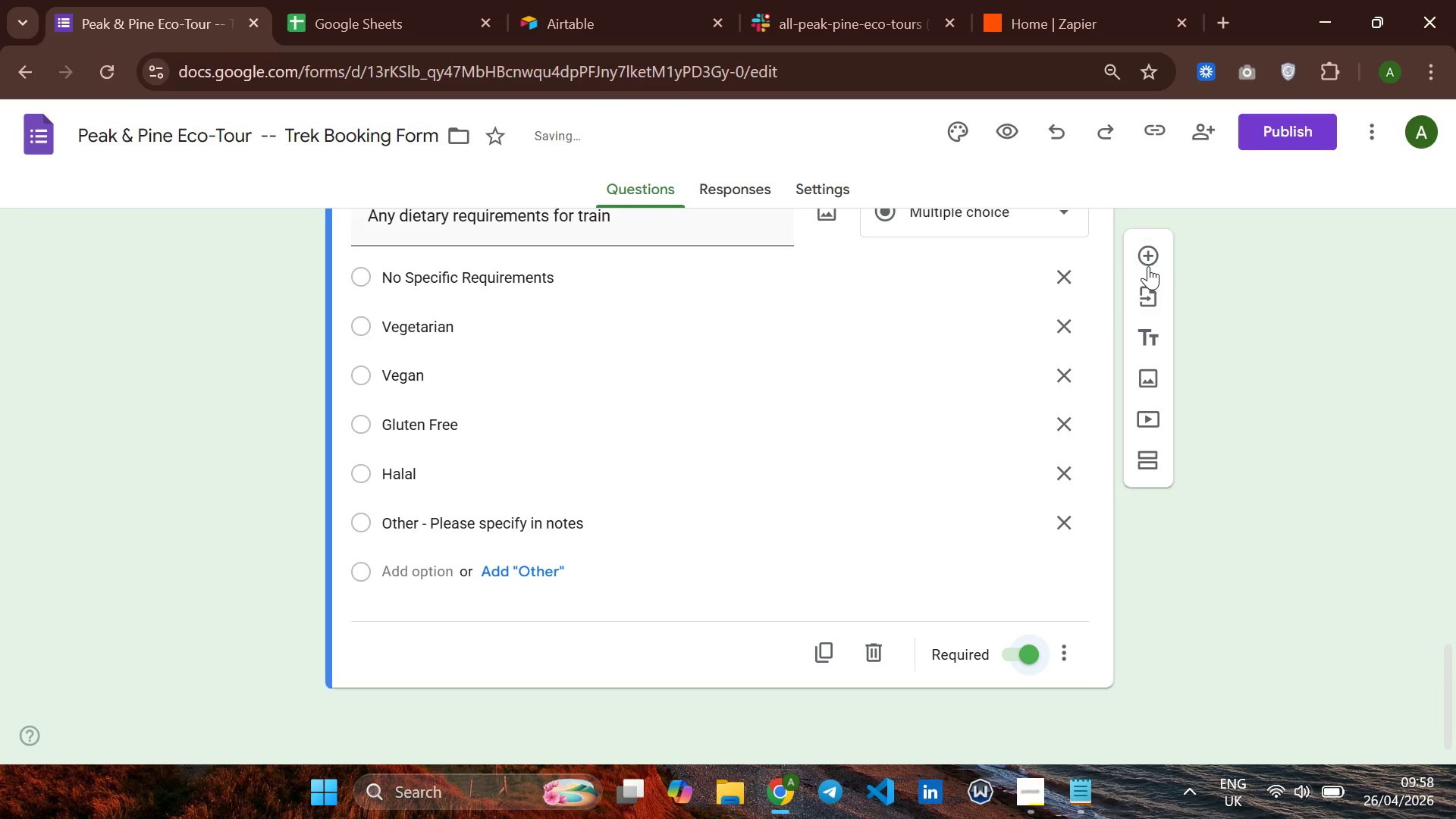 
left_click([1148, 266])
 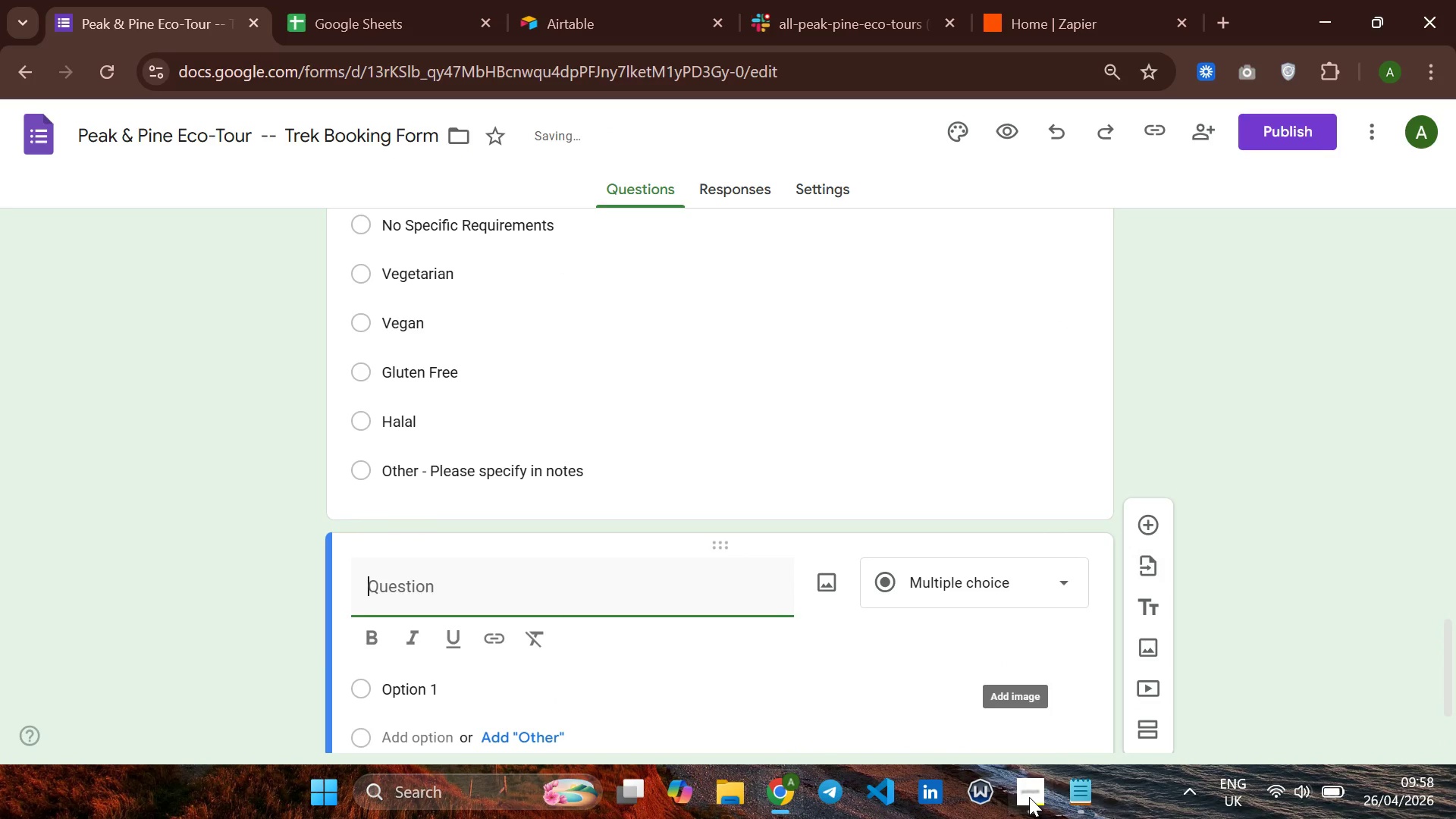 
left_click([1029, 797])